 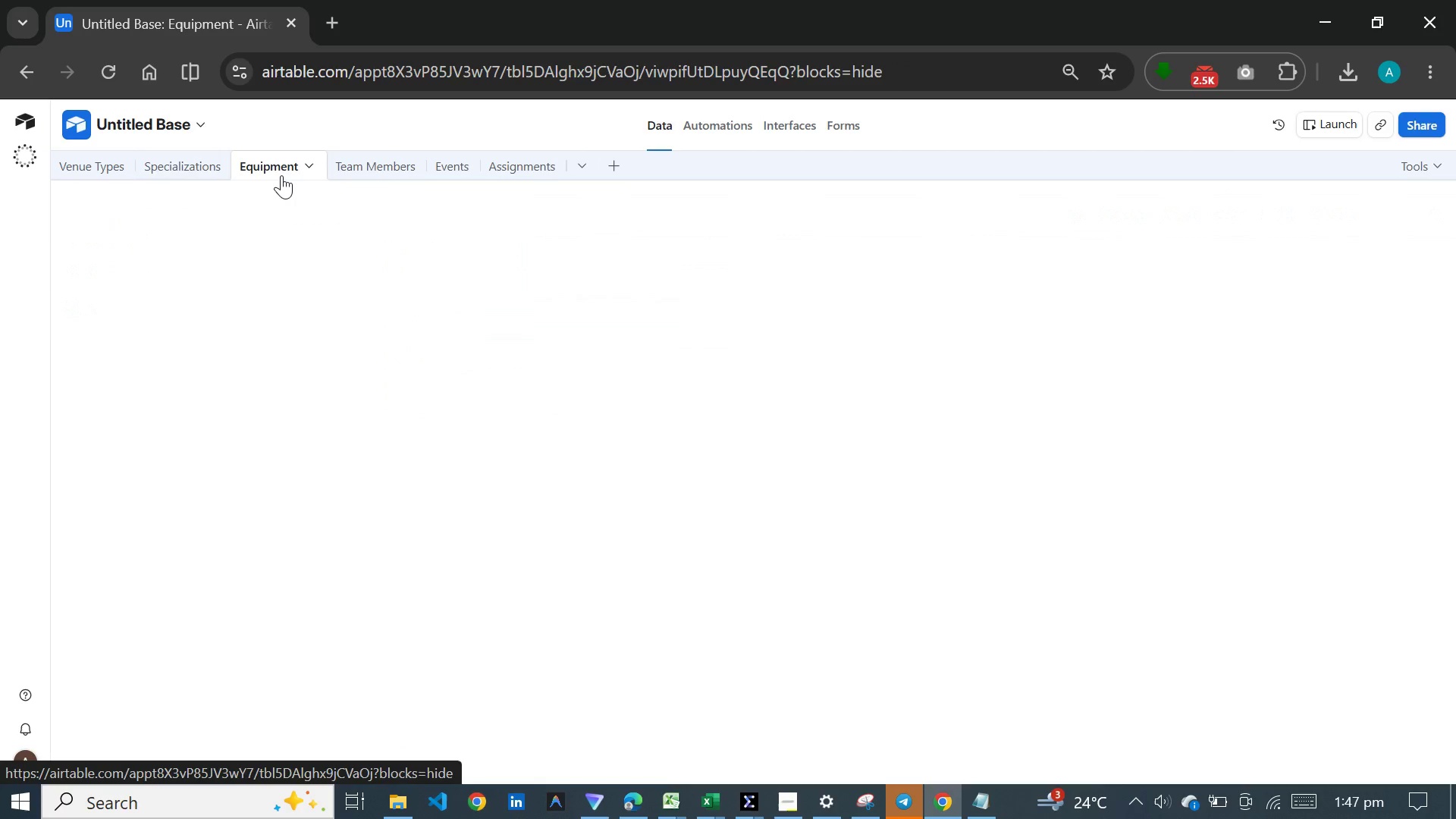 
double_click([281, 175])
 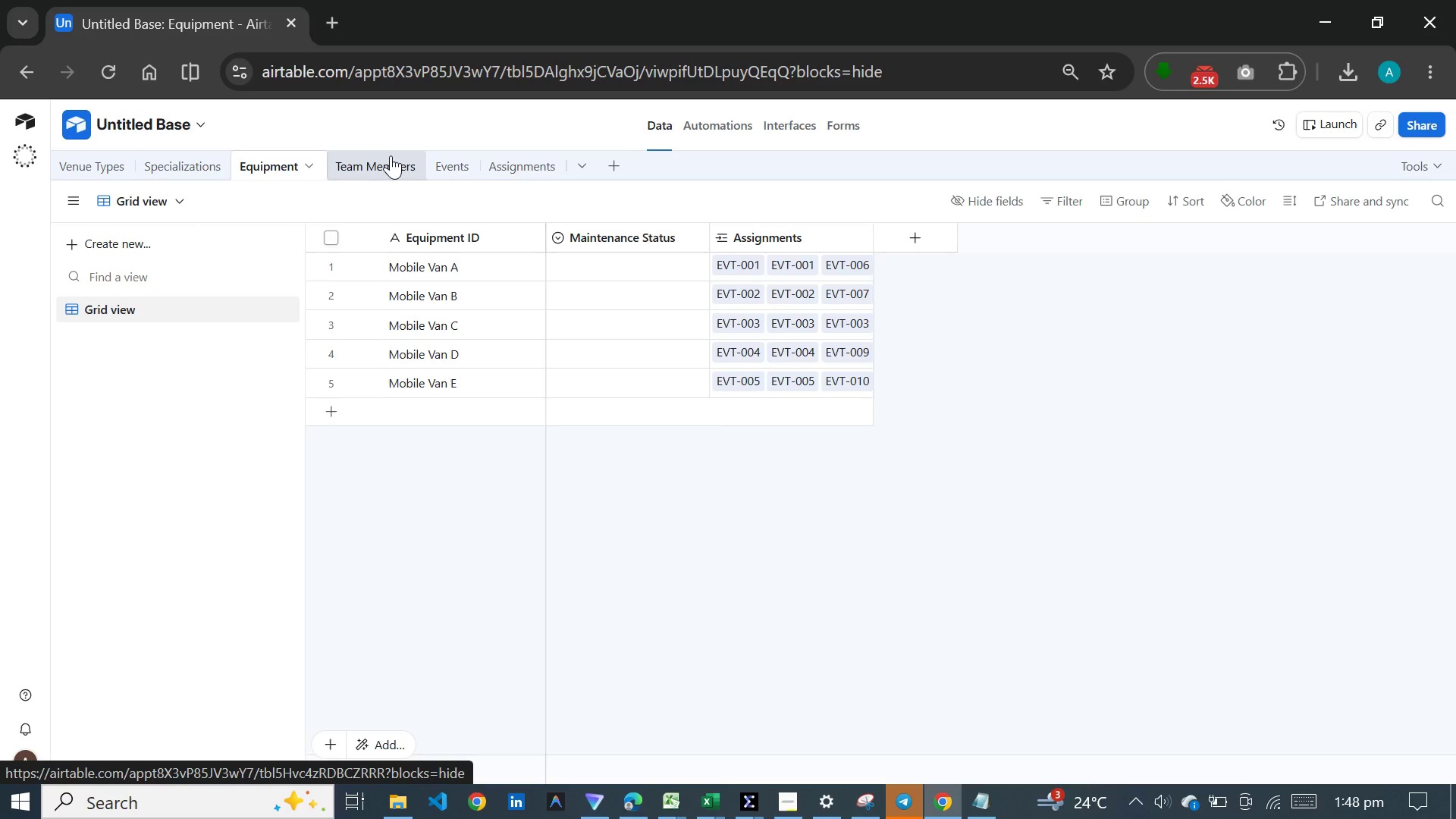 
wait(7.72)
 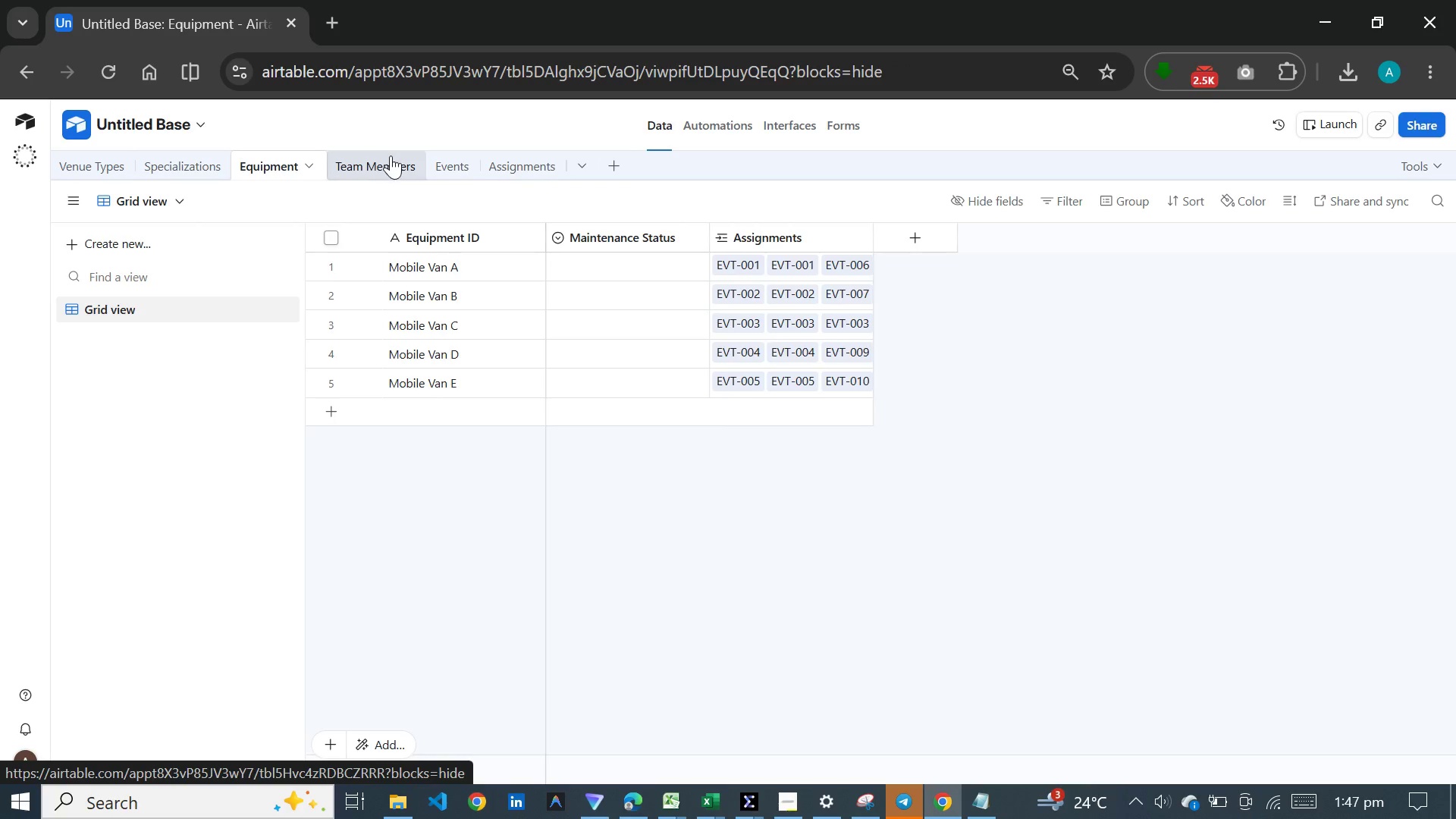 
double_click([626, 269])
 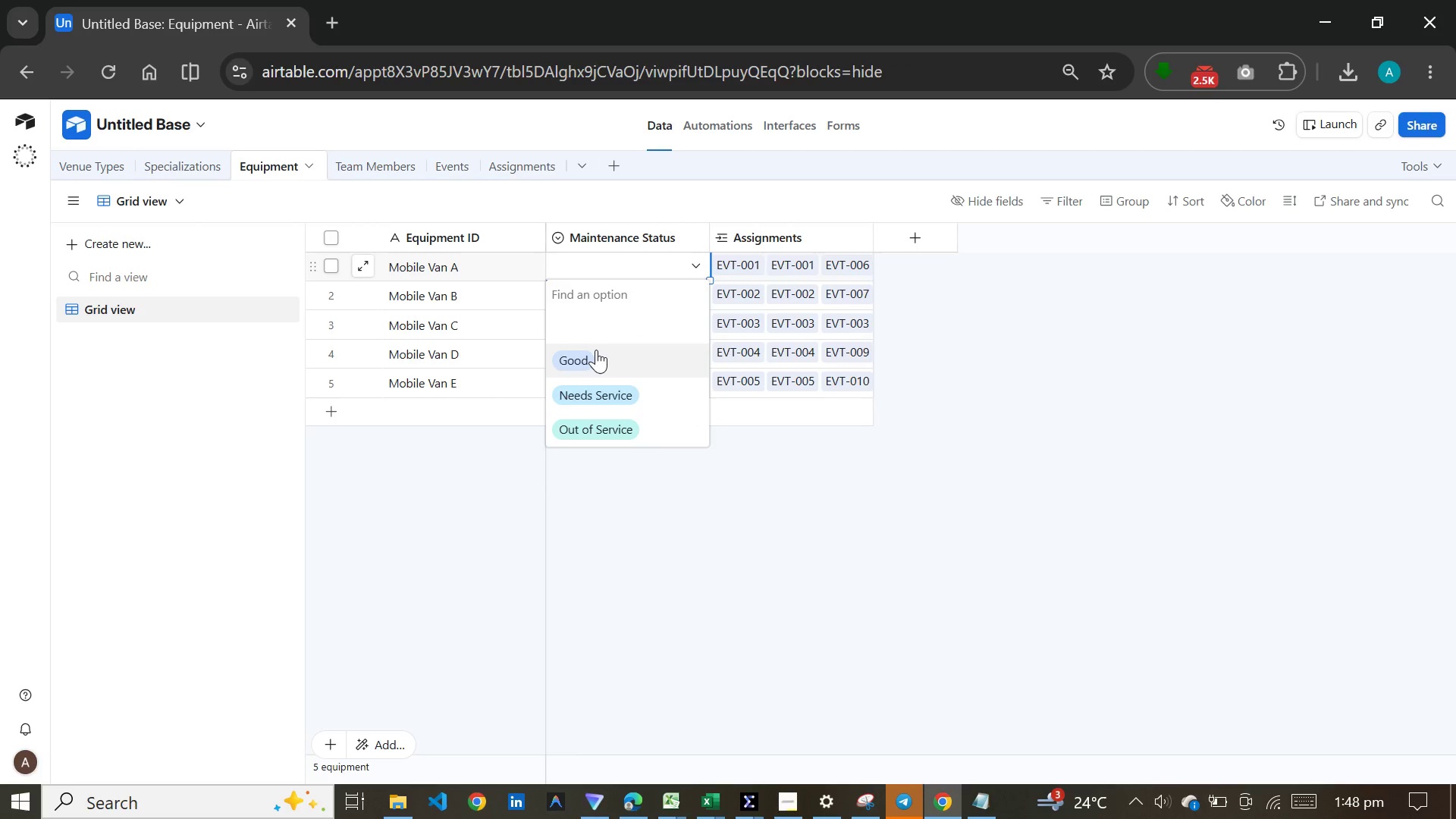 
left_click([596, 350])
 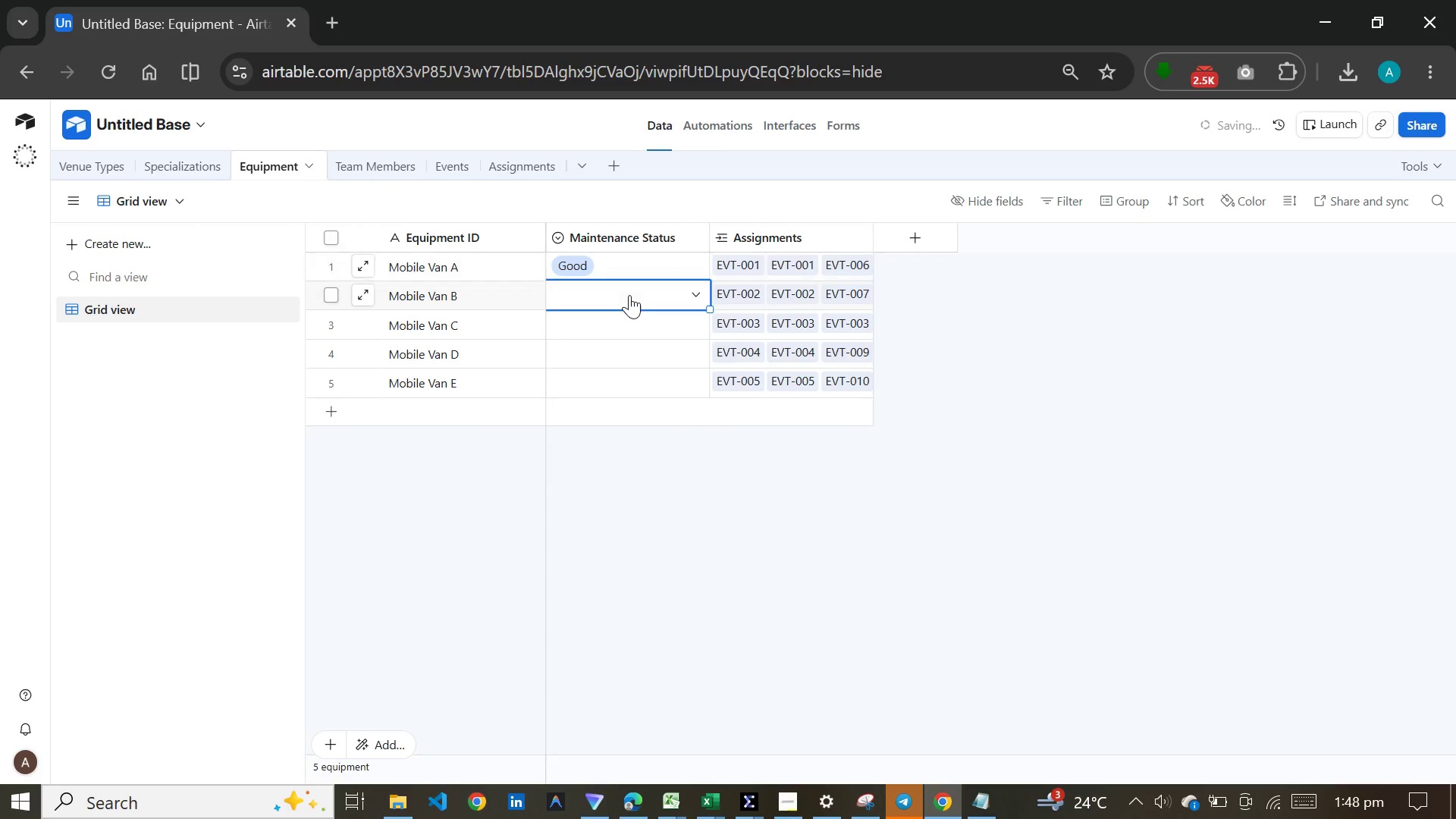 
left_click([629, 295])
 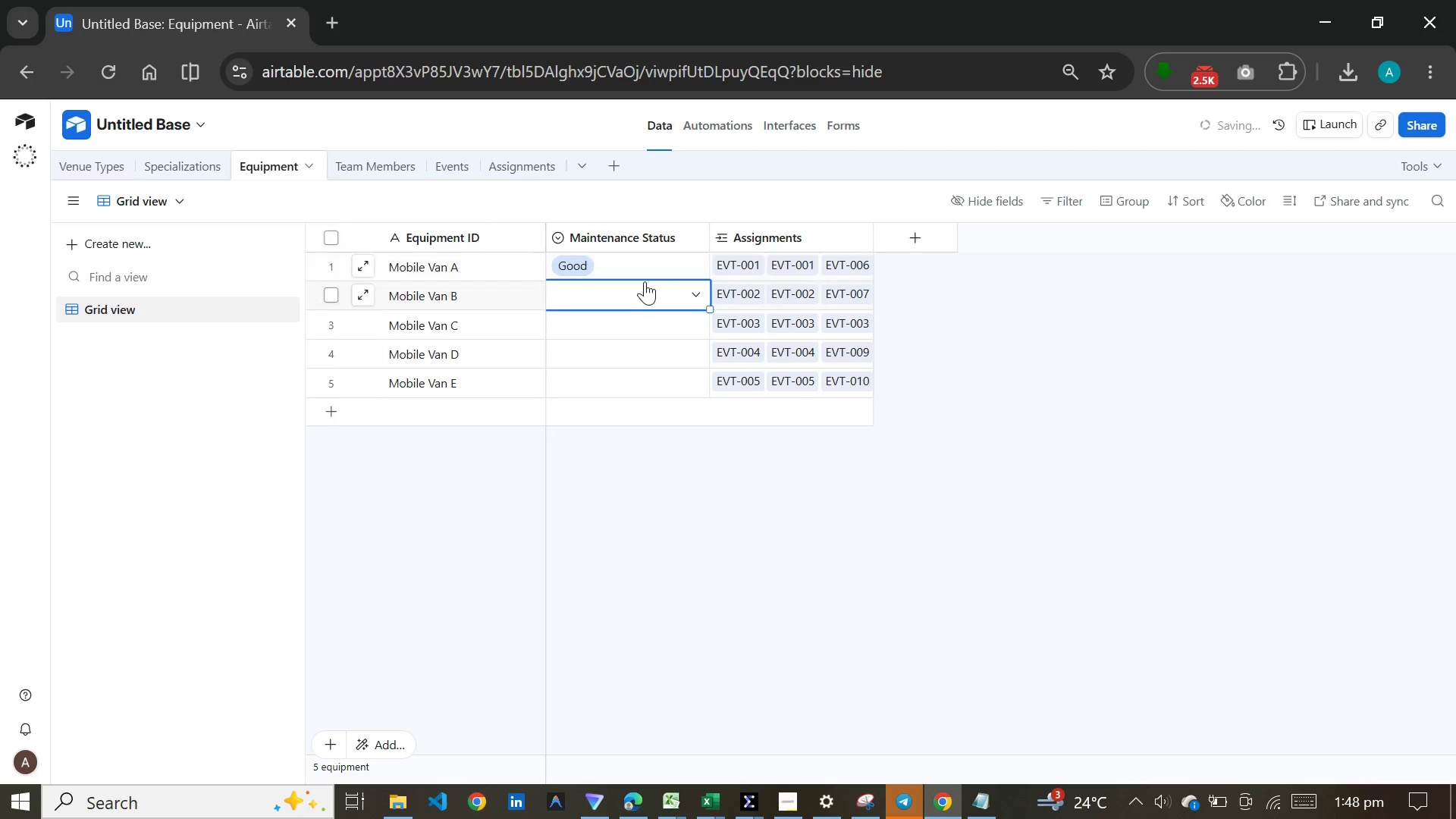 
left_click([645, 281])
 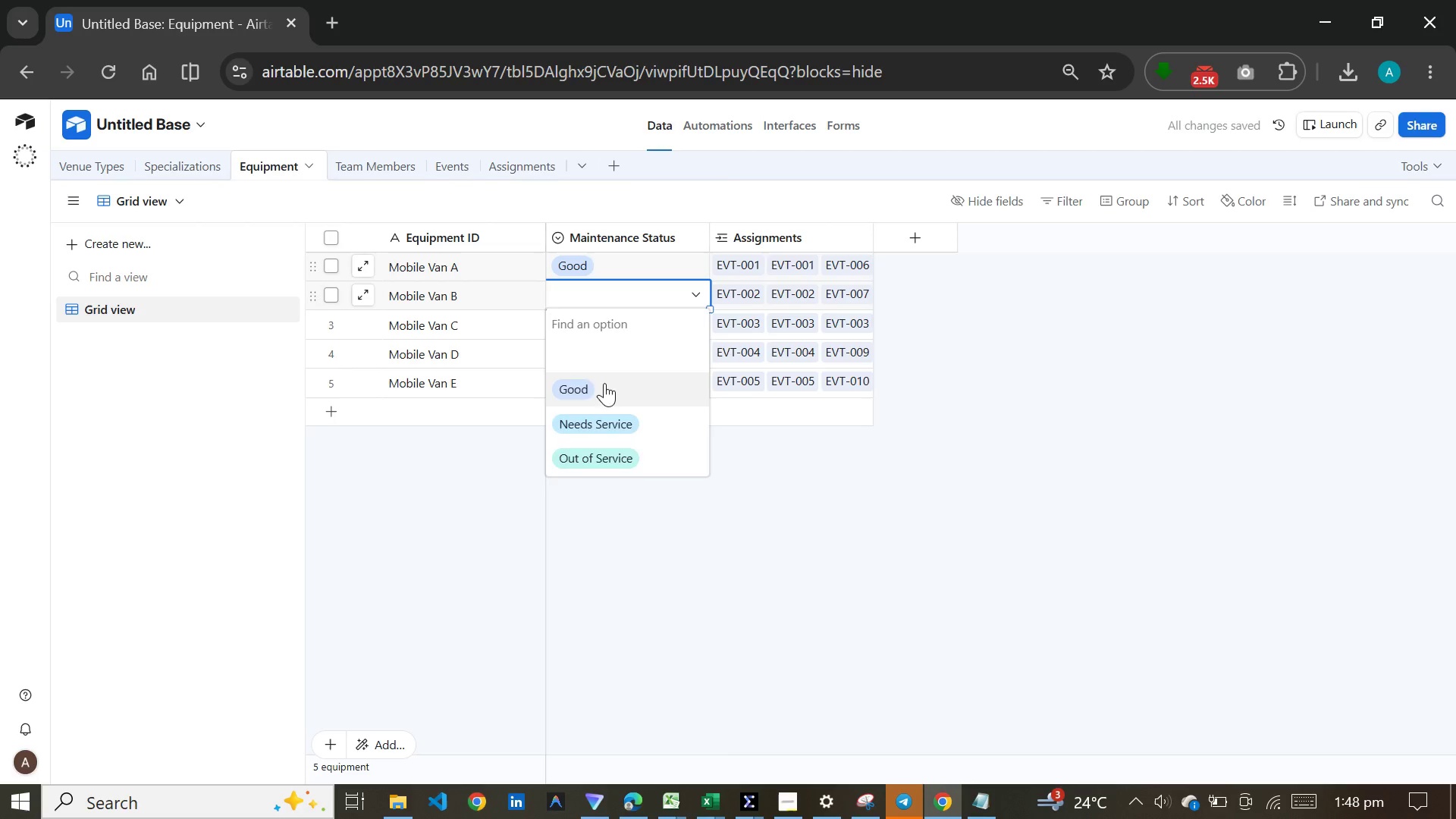 
left_click([604, 383])
 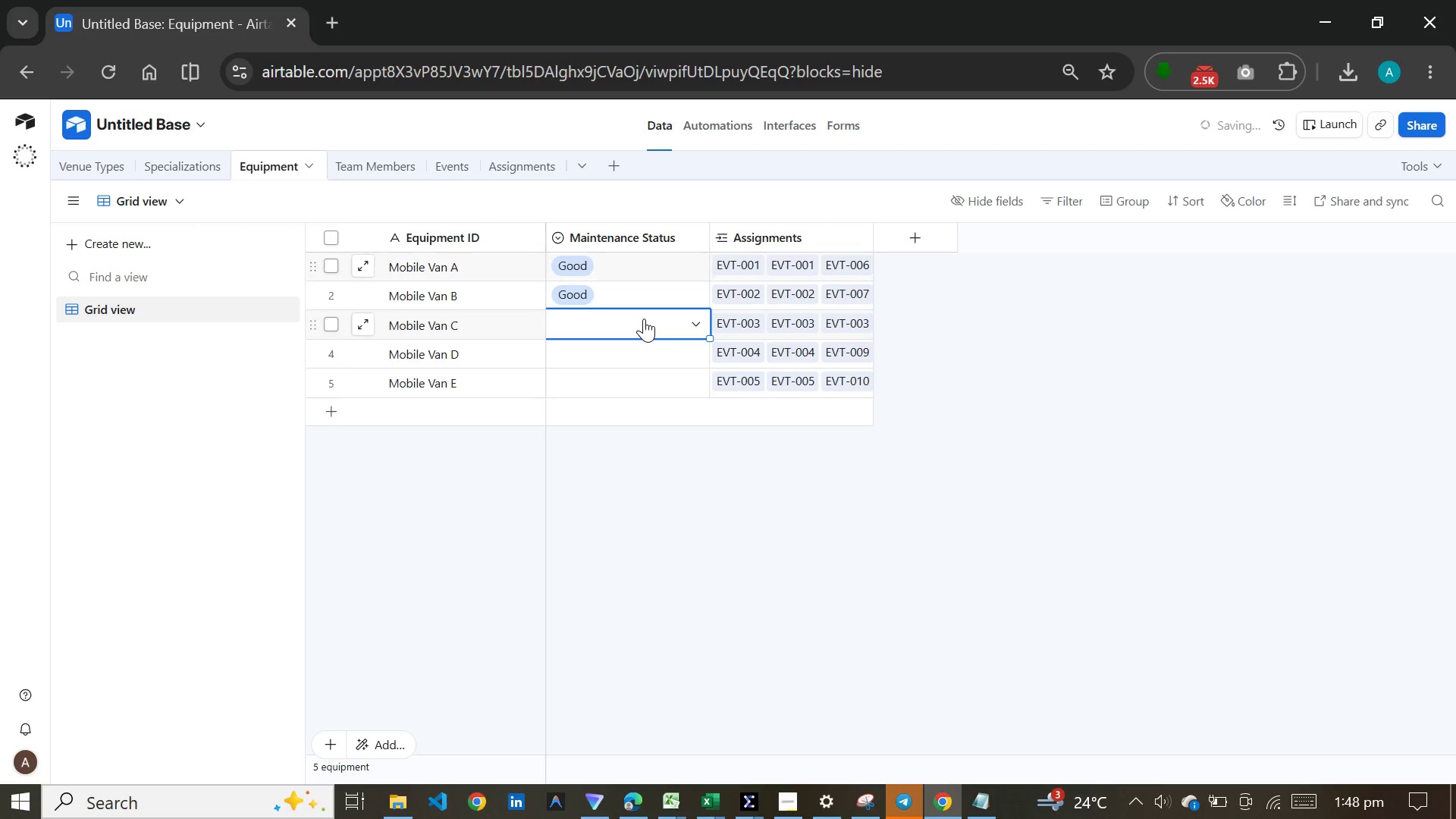 
double_click([644, 318])
 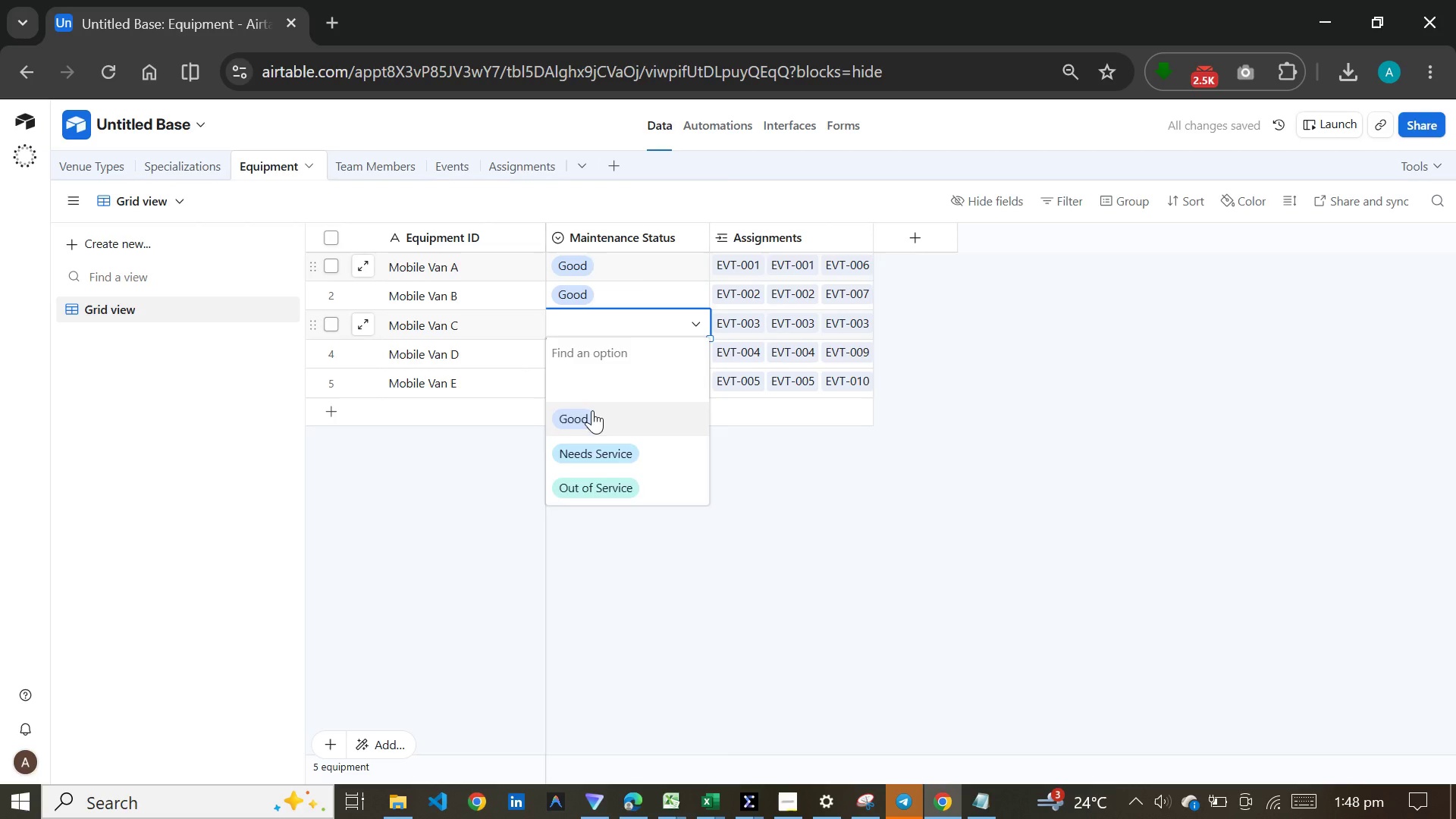 
left_click([592, 410])
 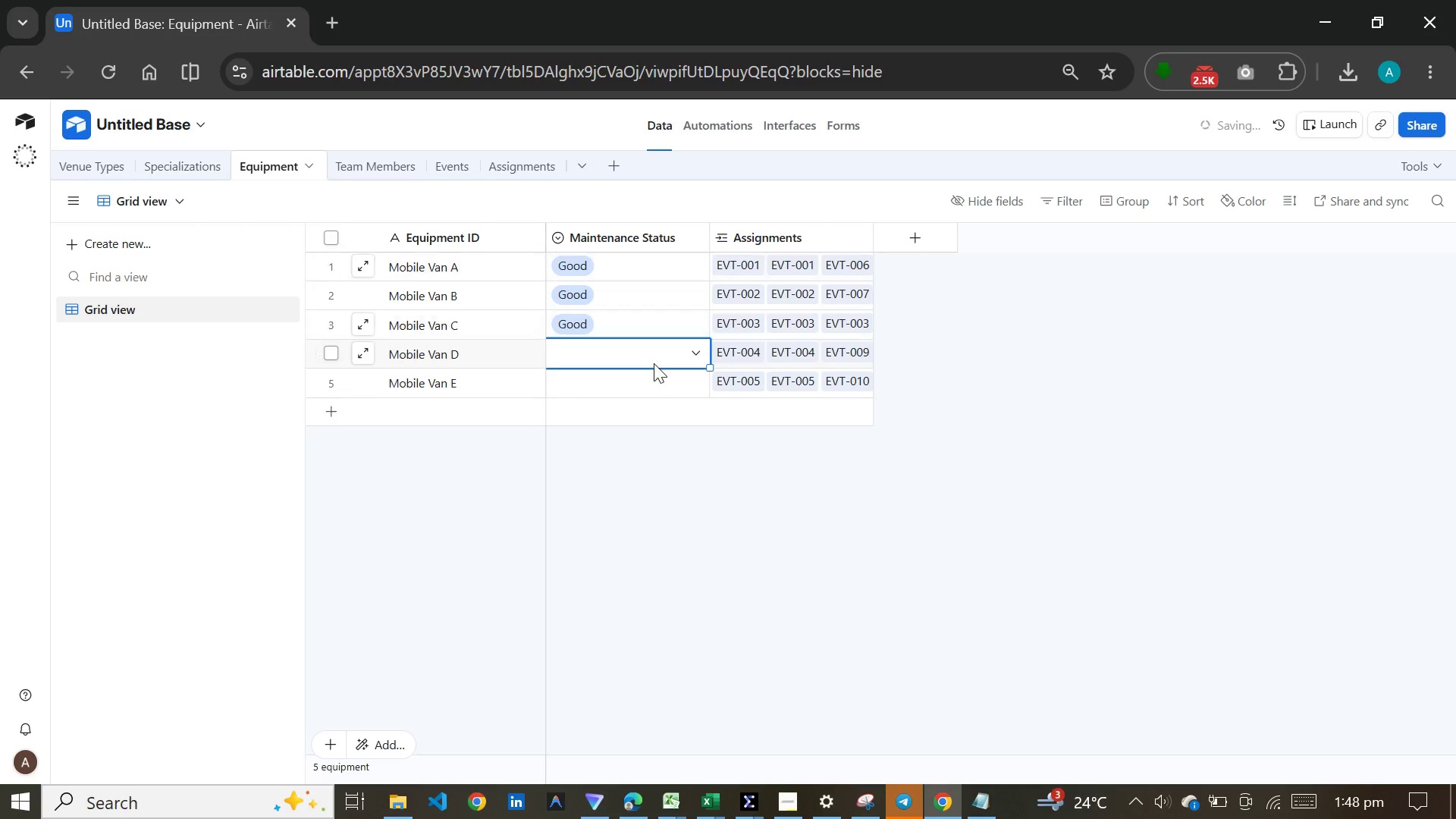 
double_click([654, 363])
 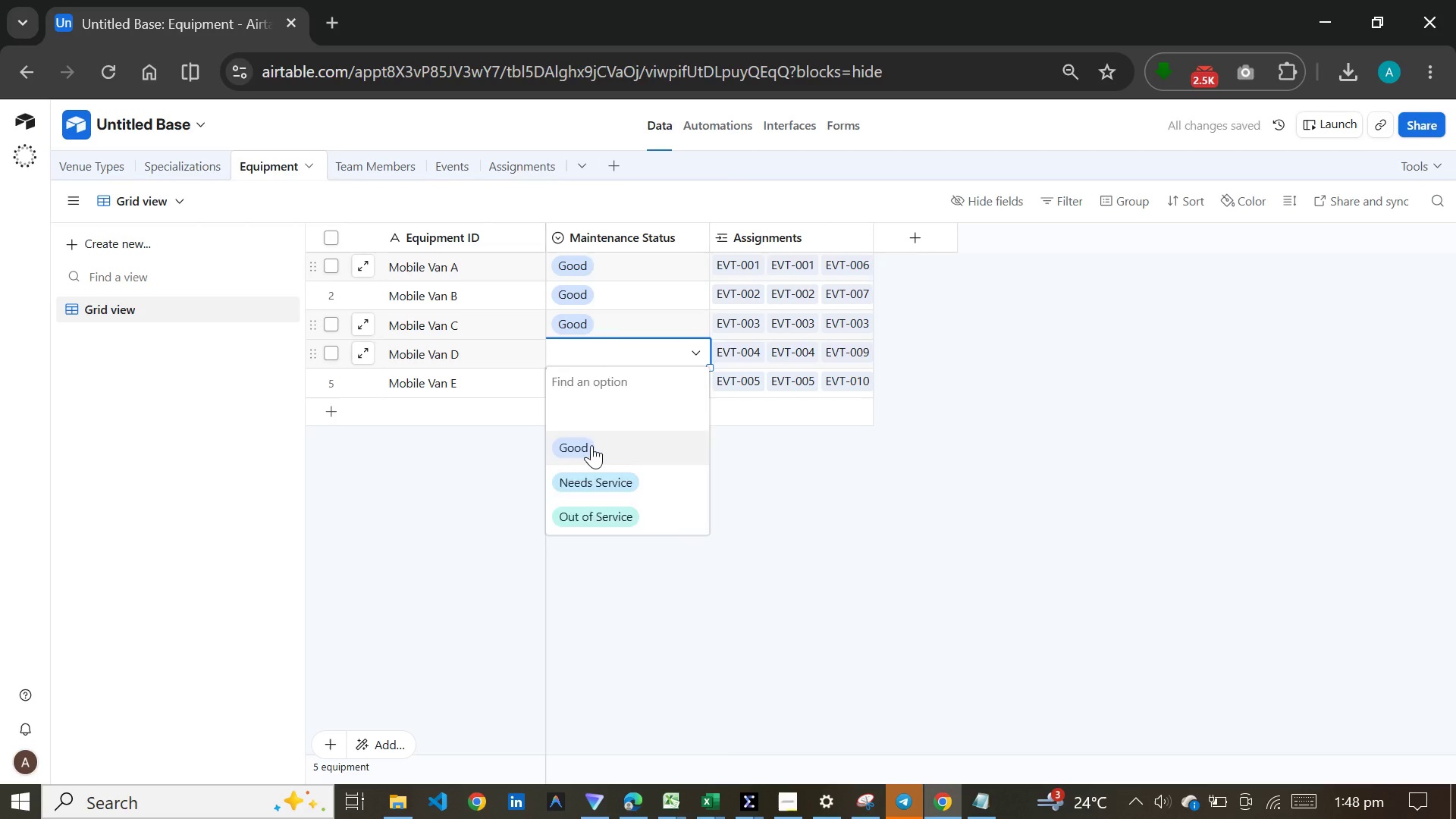 
left_click([592, 445])
 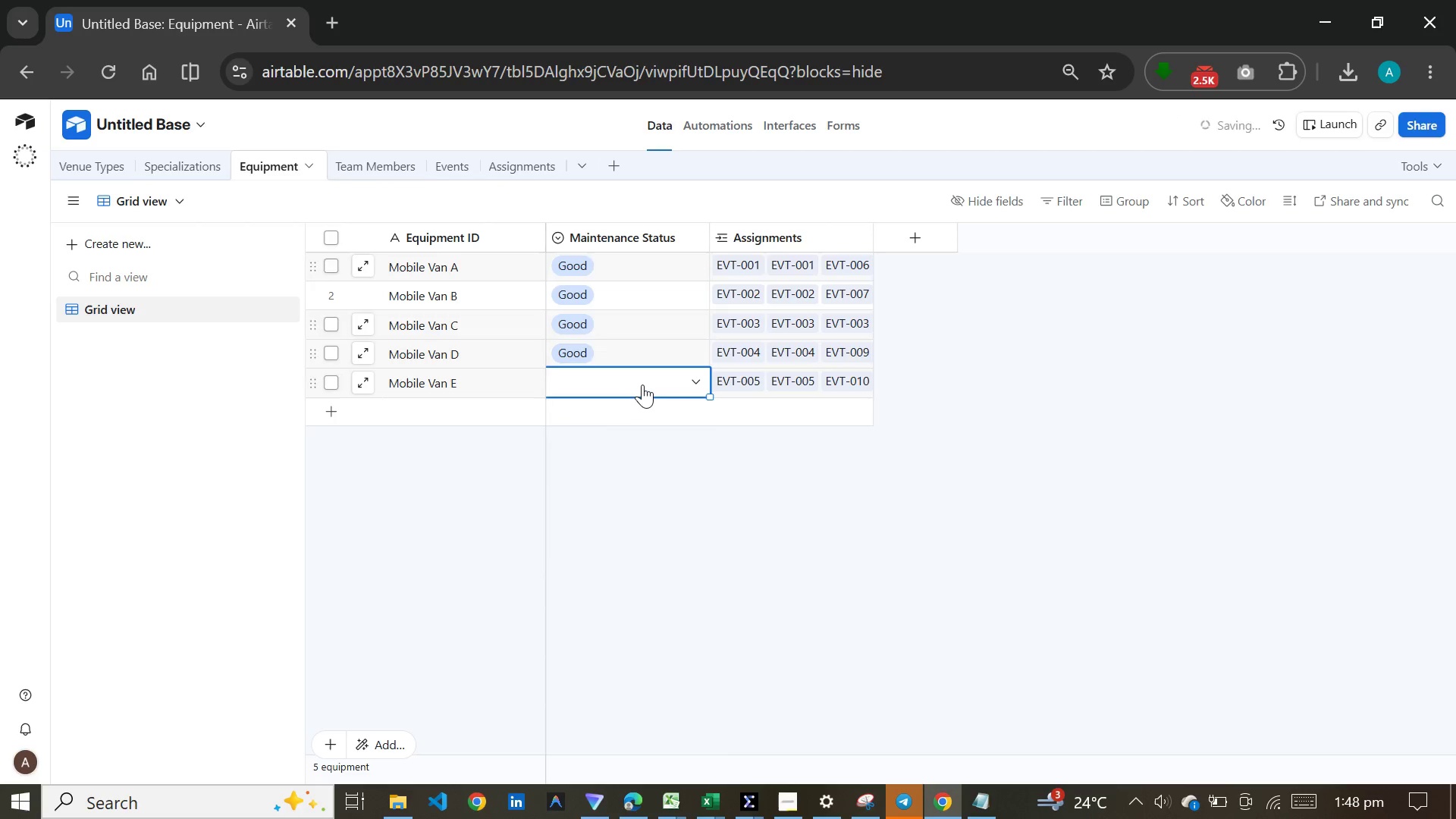 
double_click([642, 384])
 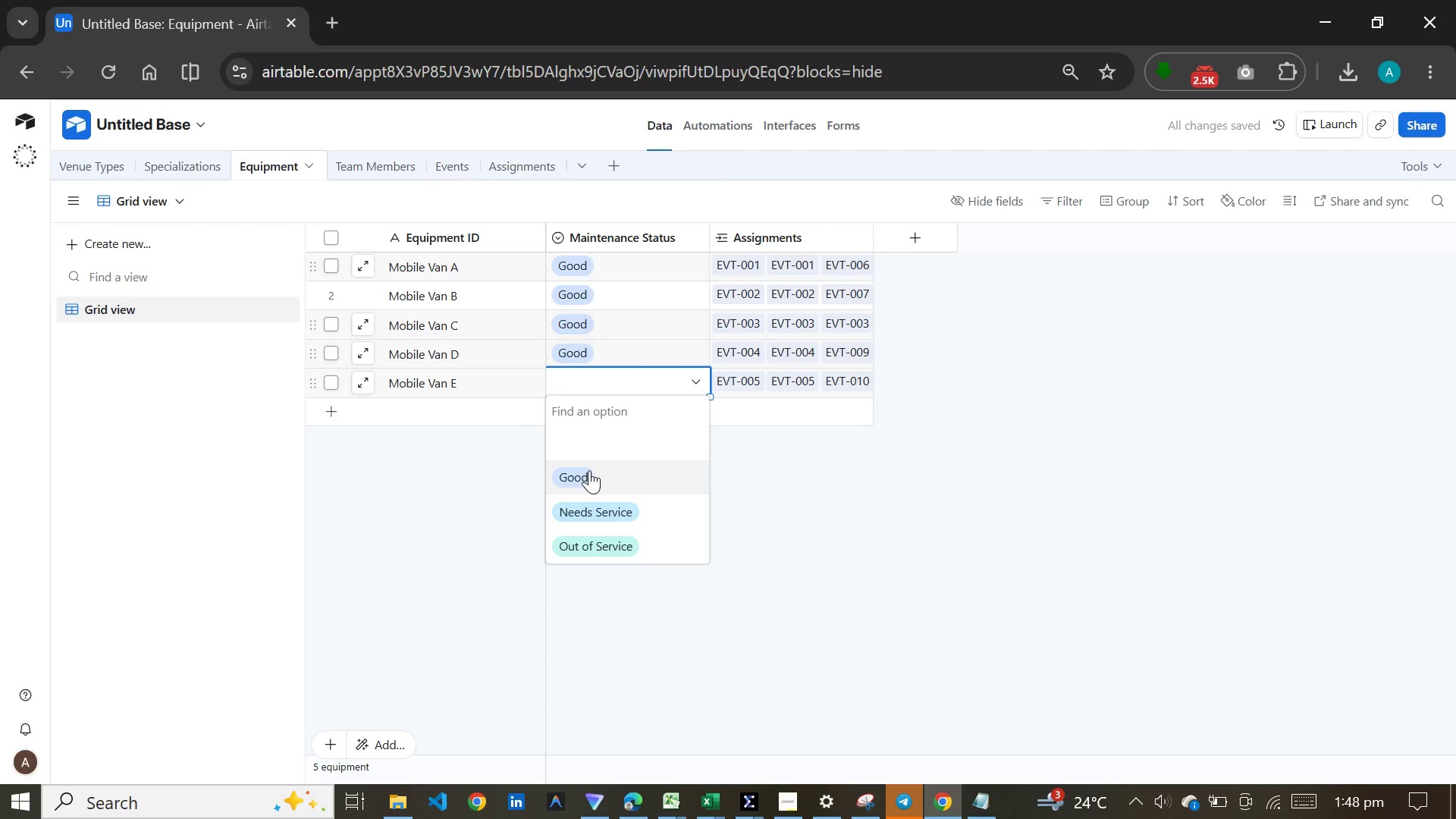 
left_click([589, 470])
 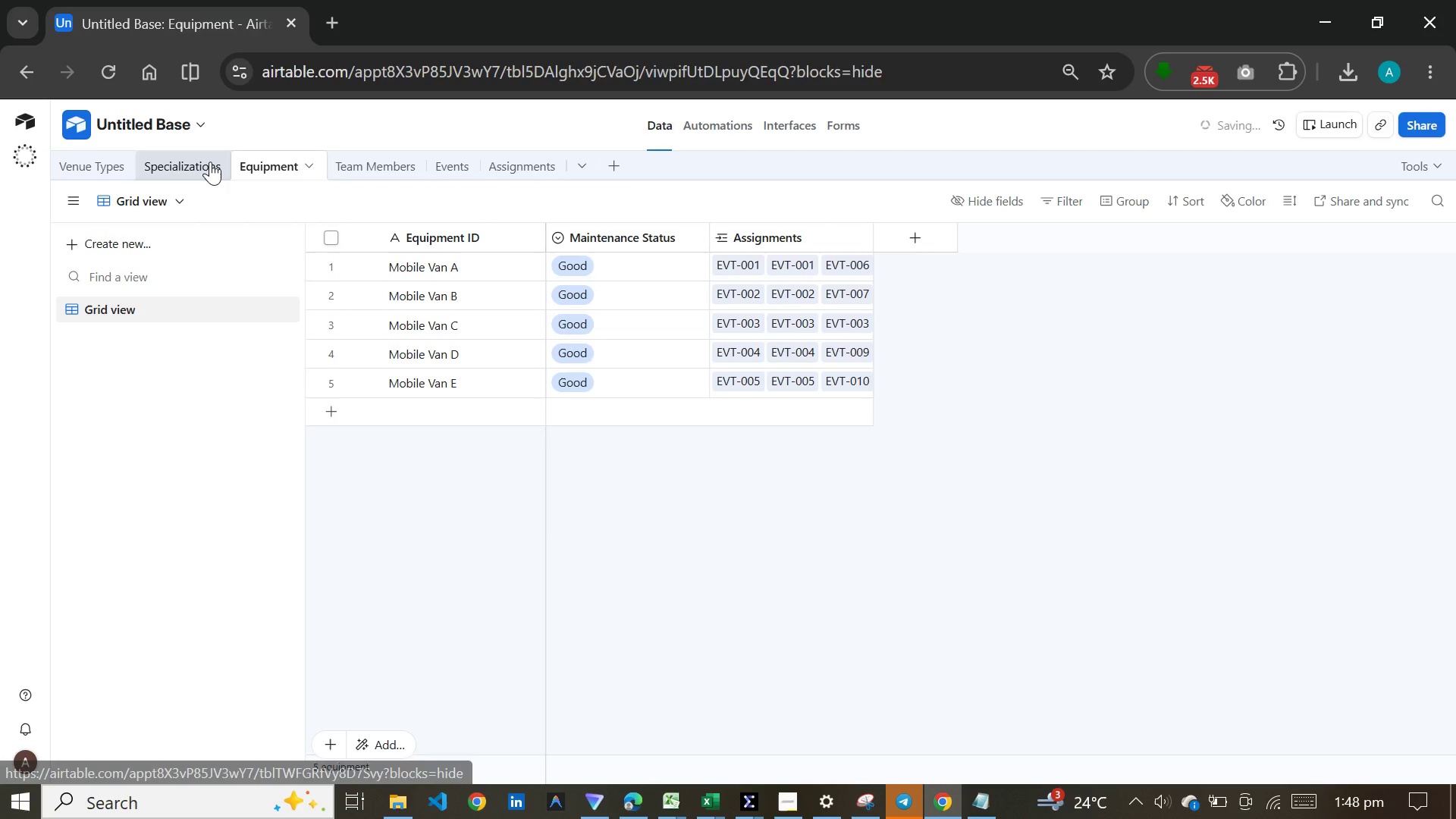 
left_click([210, 162])
 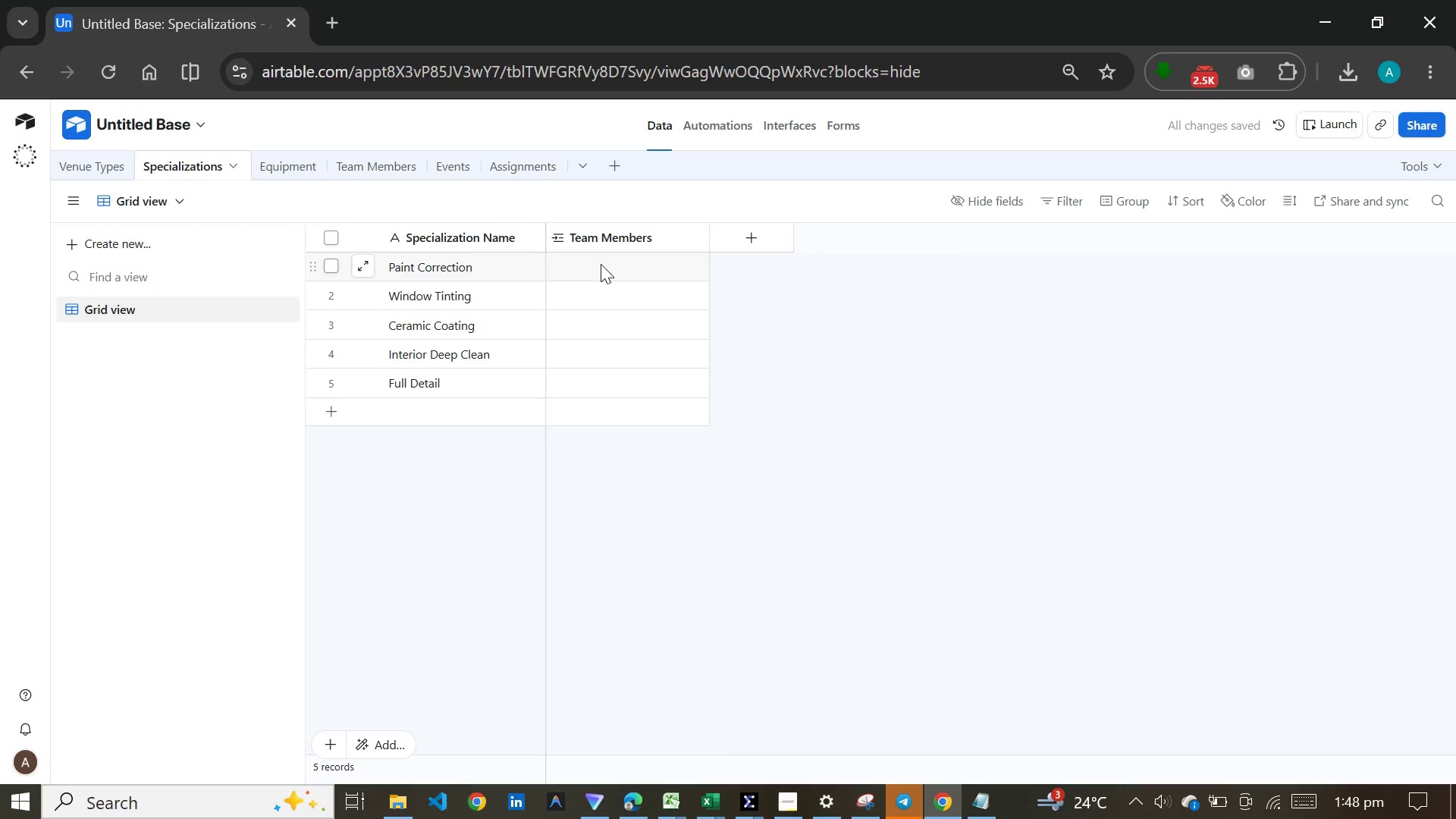 
left_click([601, 264])
 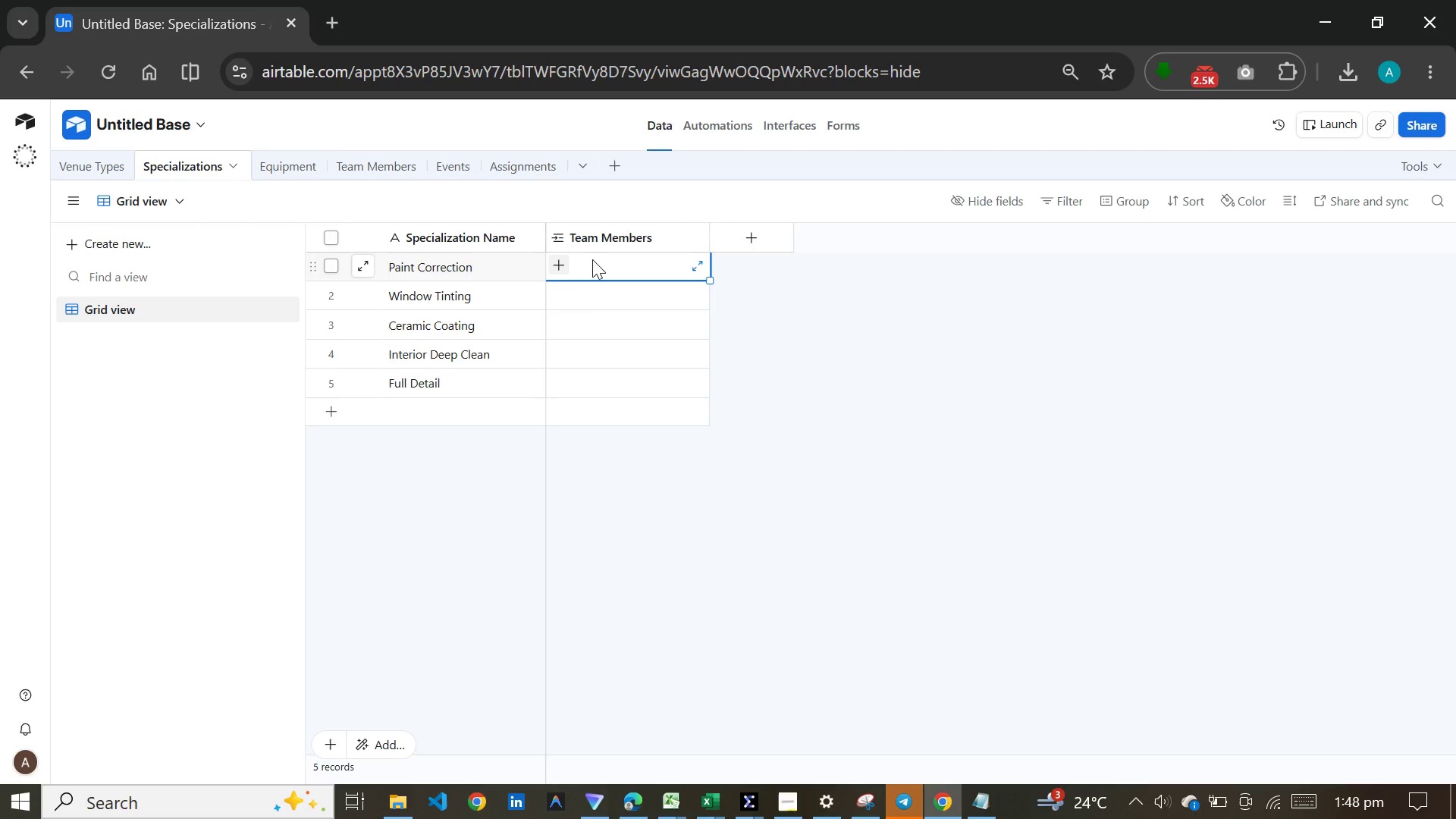 
wait(14.95)
 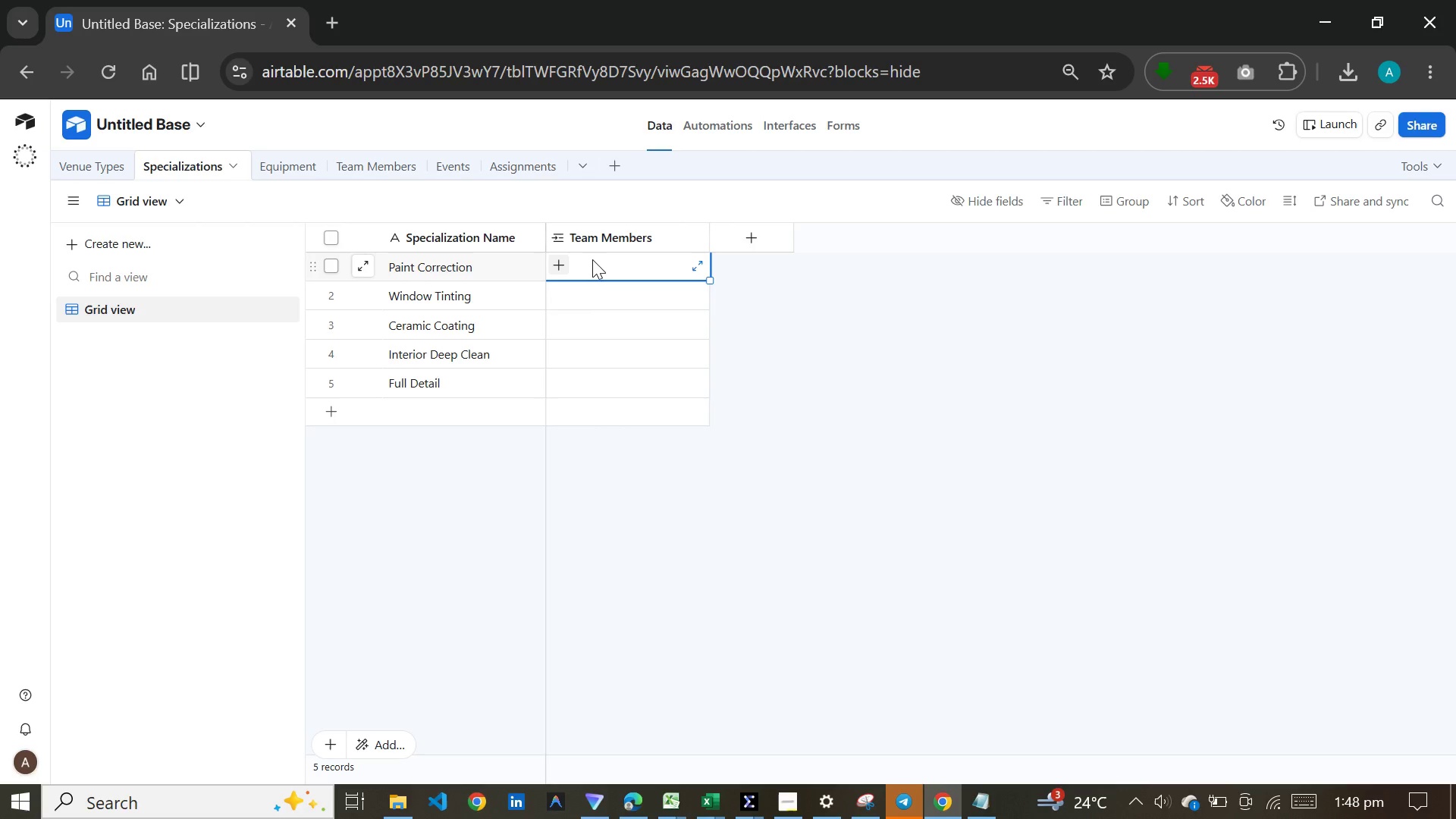 
left_click([105, 162])
 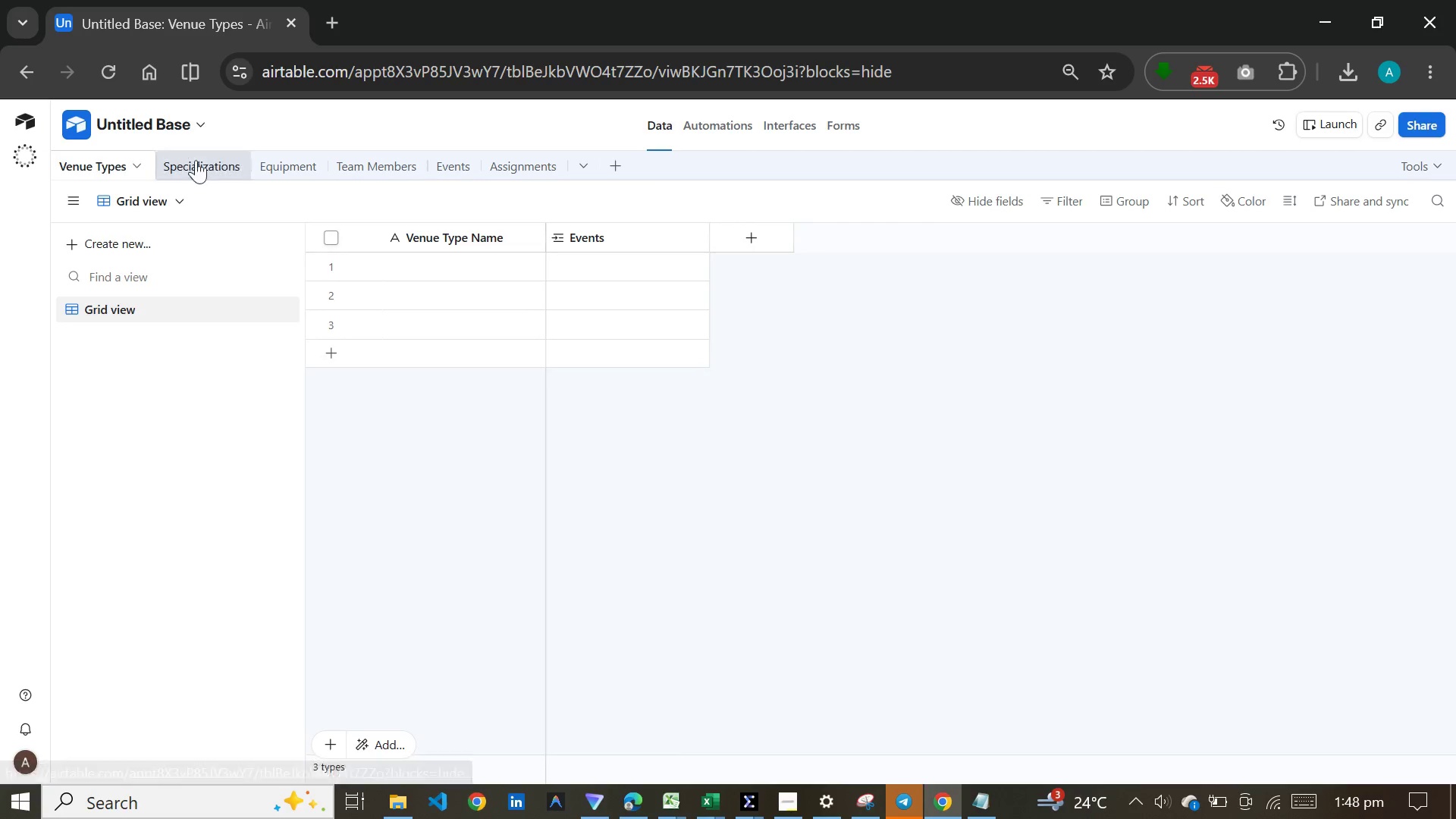 
left_click([197, 165])
 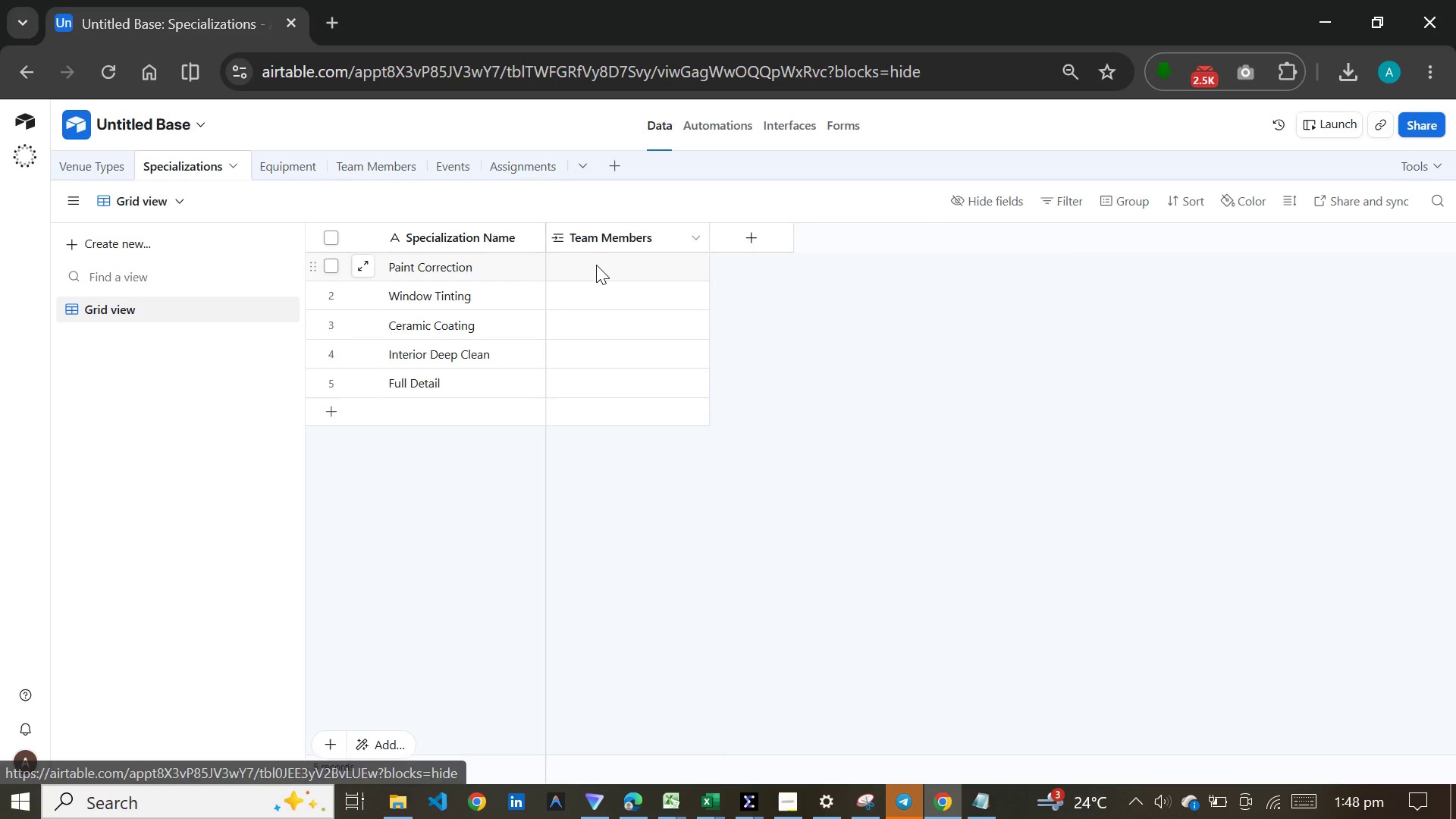 
left_click([598, 268])
 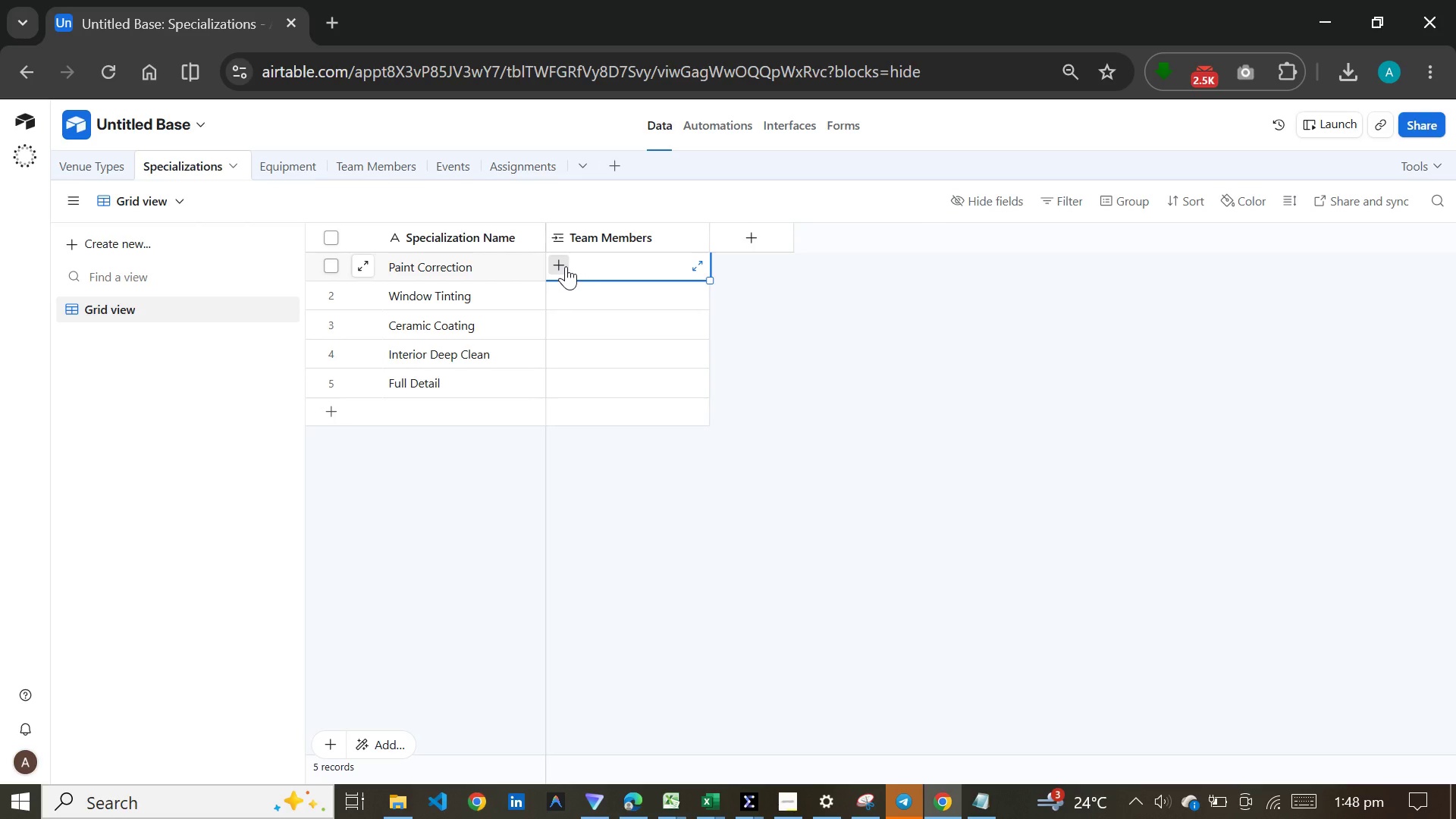 
left_click([566, 266])
 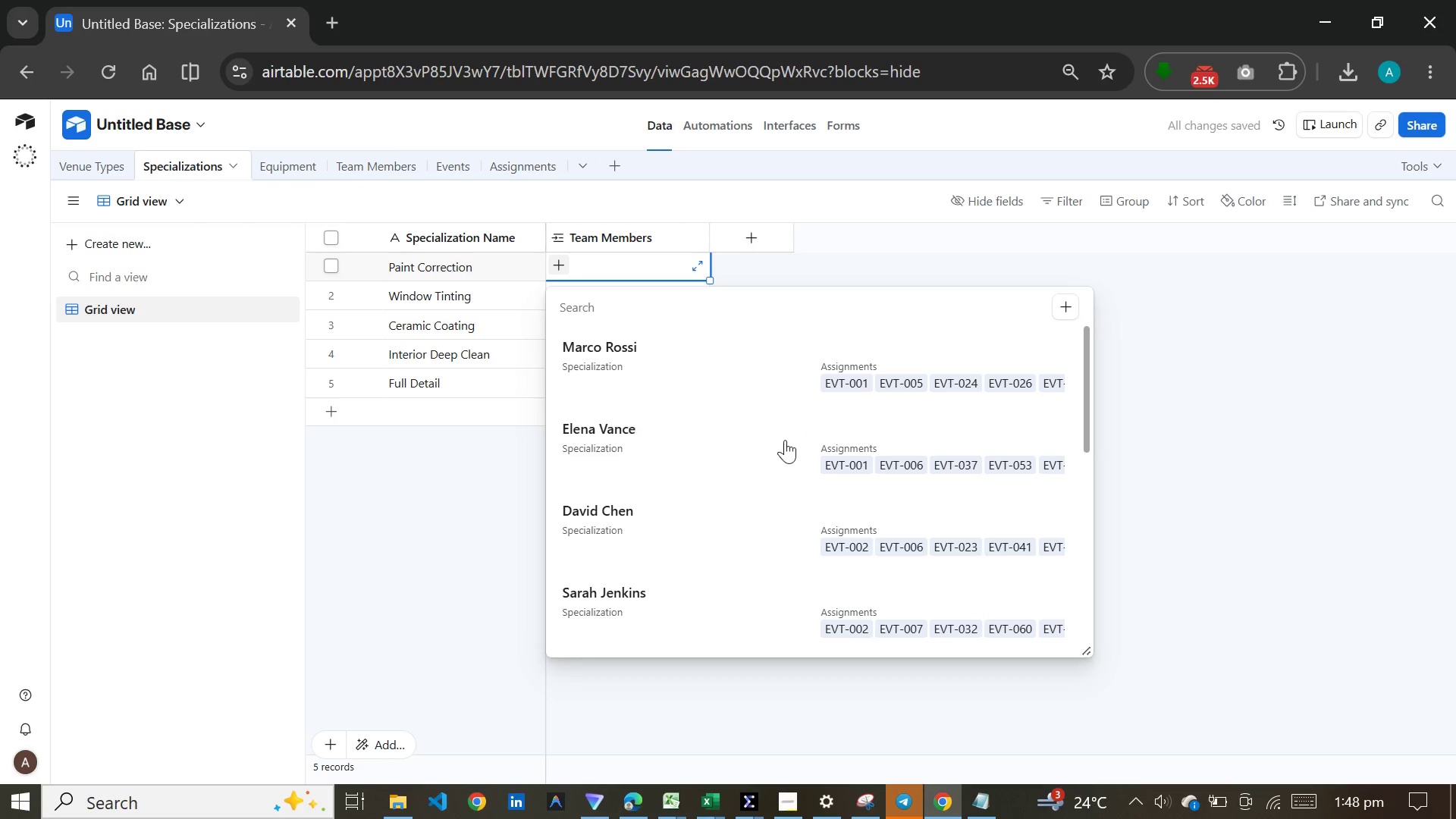 
wait(5.41)
 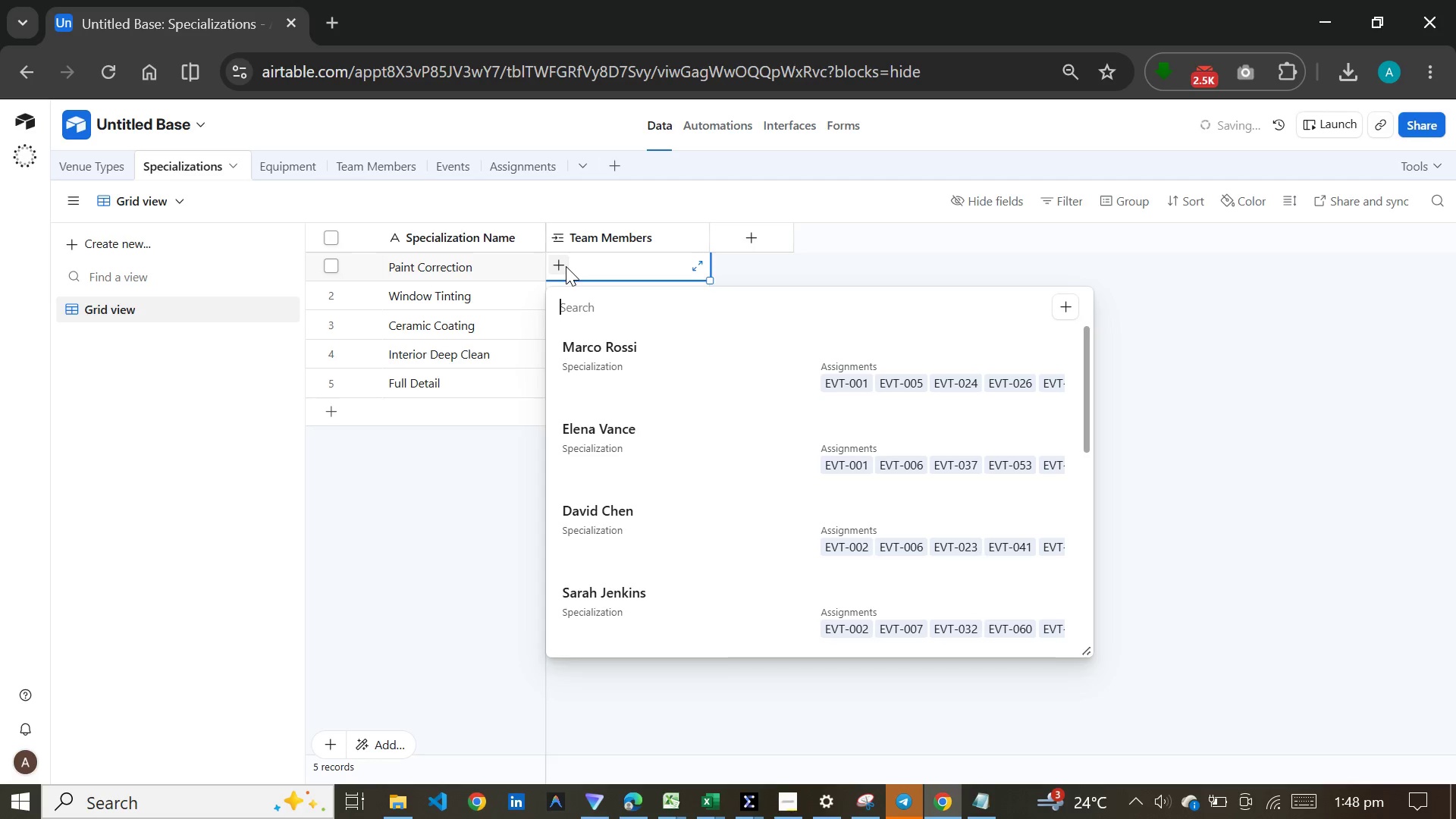 
left_click([1210, 435])
 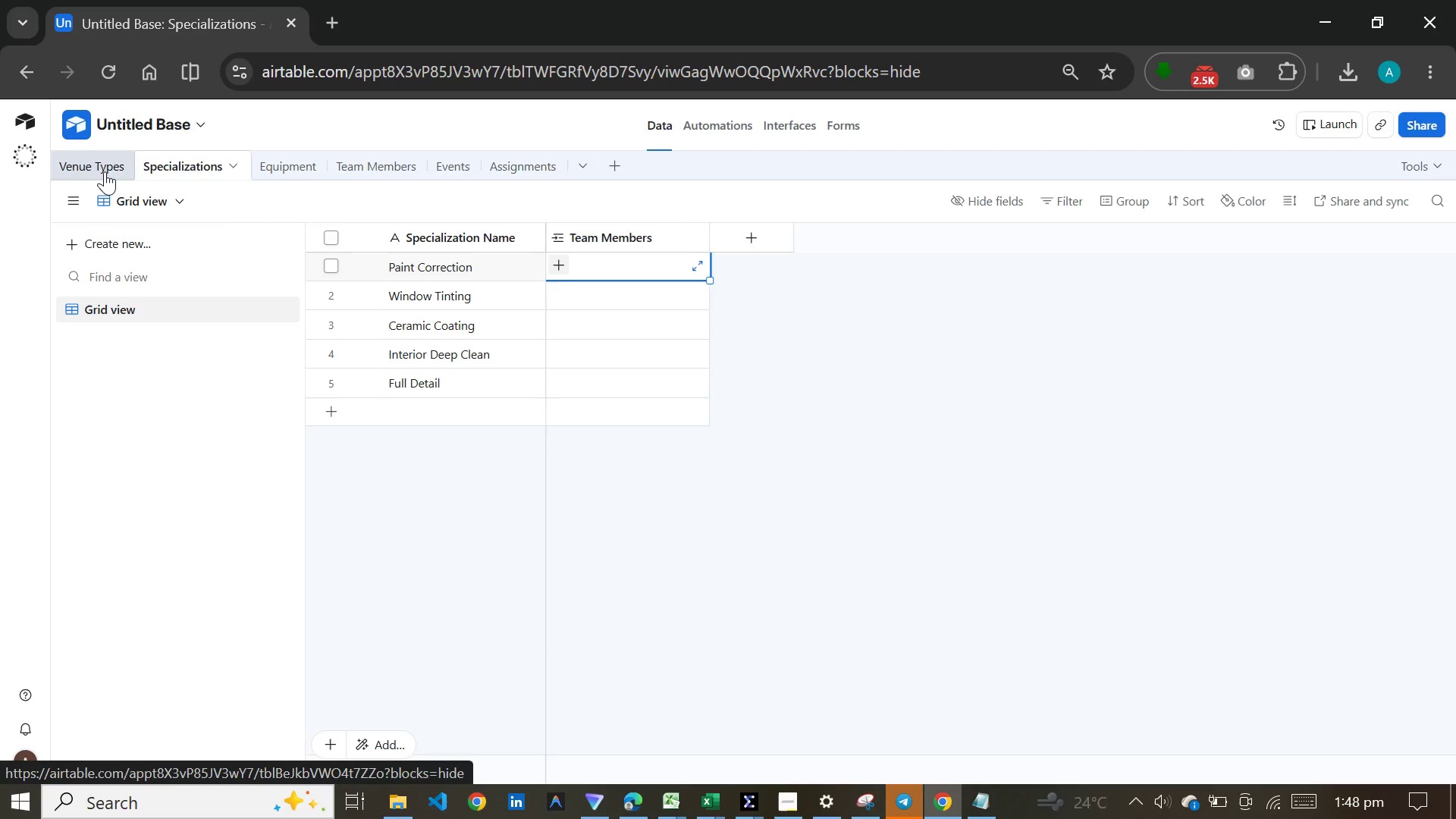 
left_click([105, 171])
 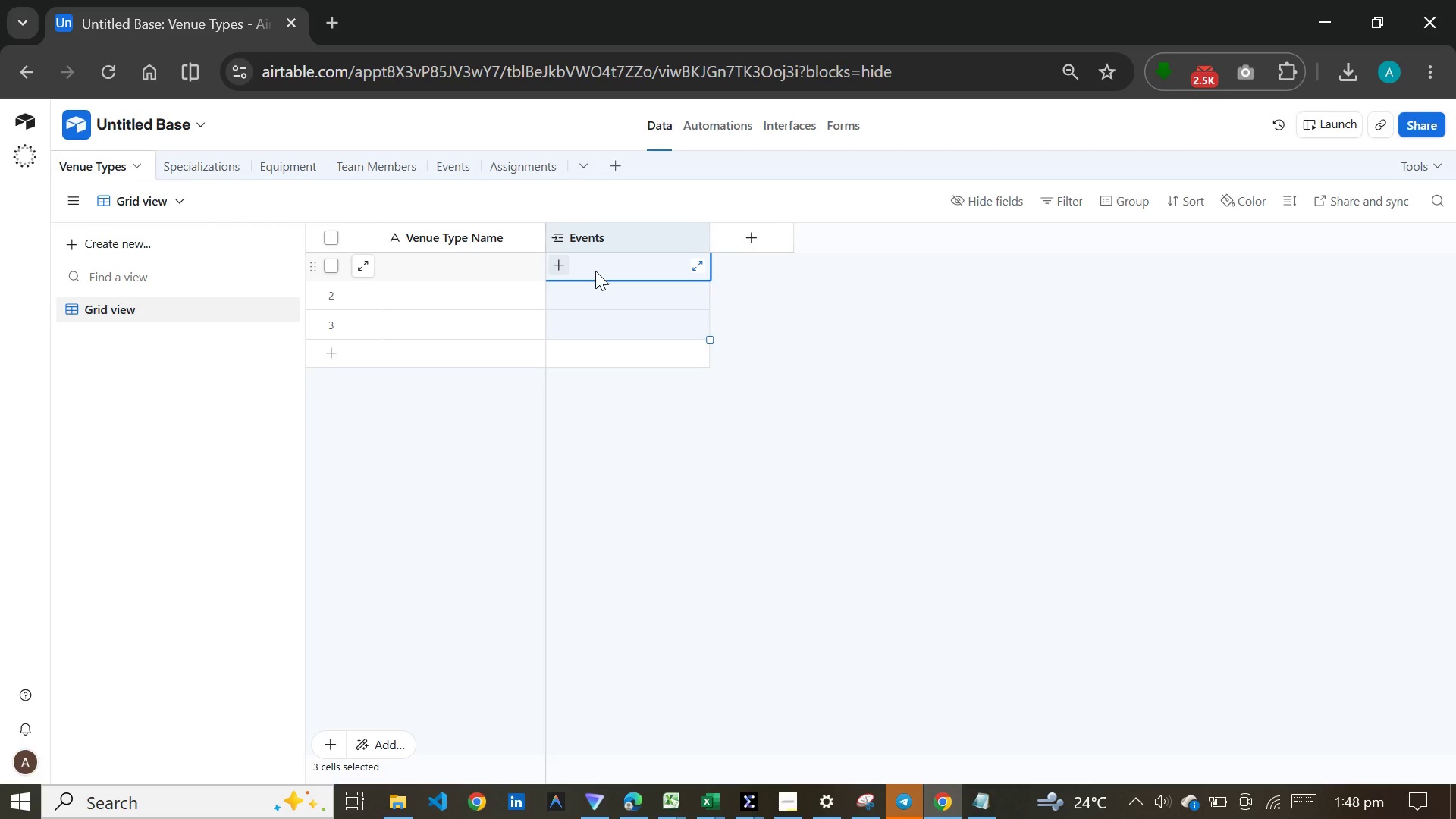 
left_click([759, 541])
 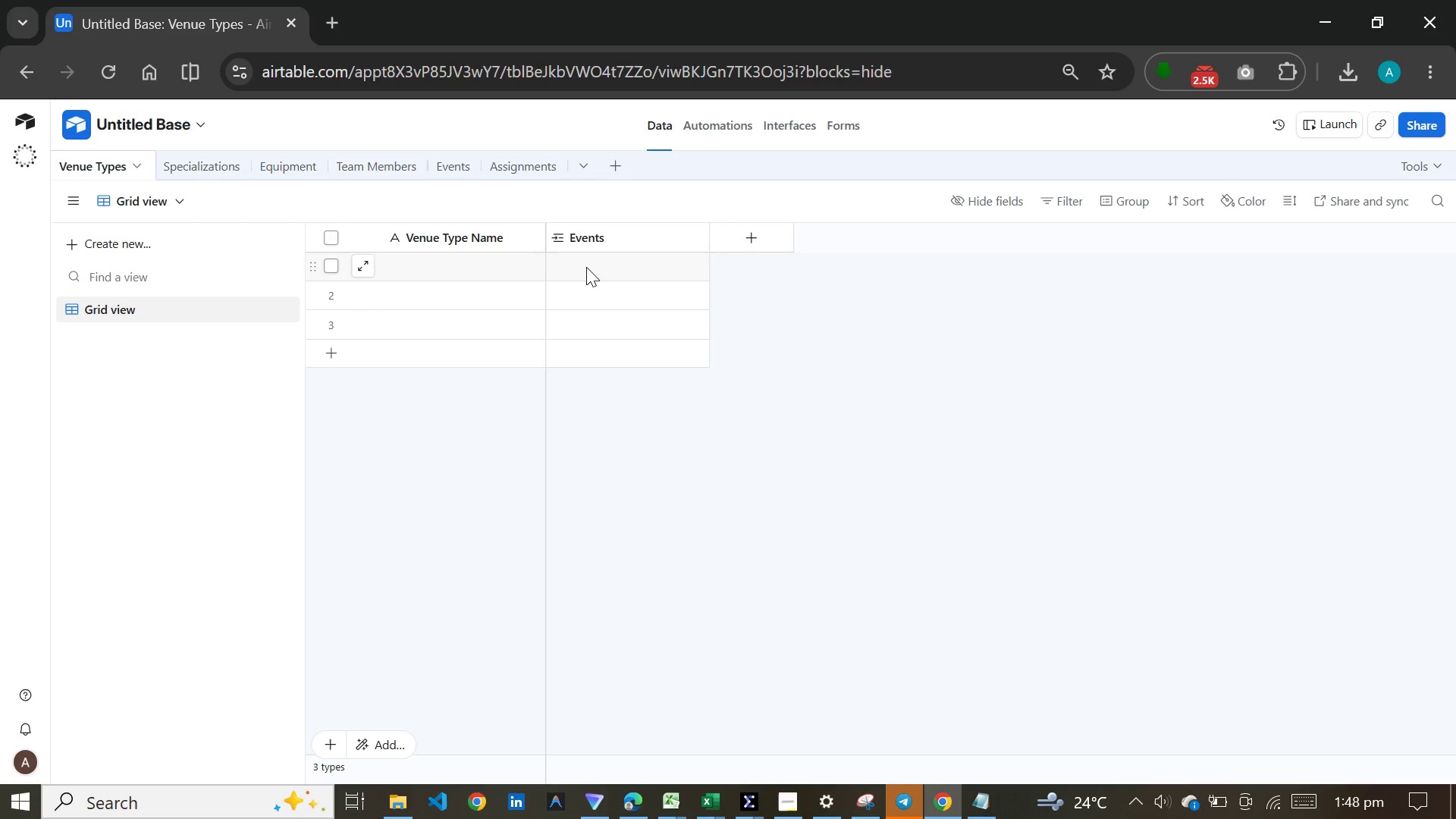 
left_click([586, 267])
 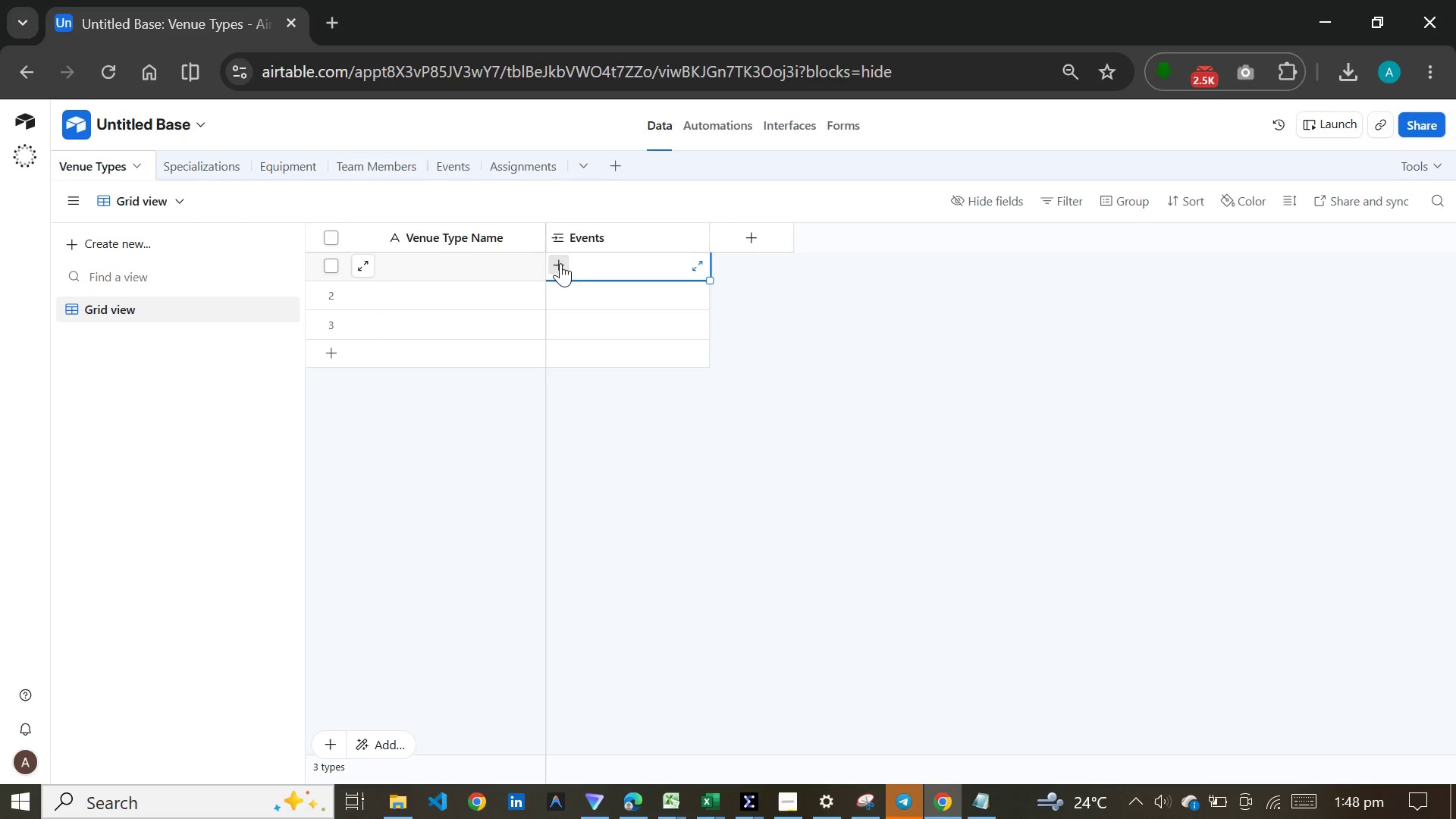 
left_click([560, 263])
 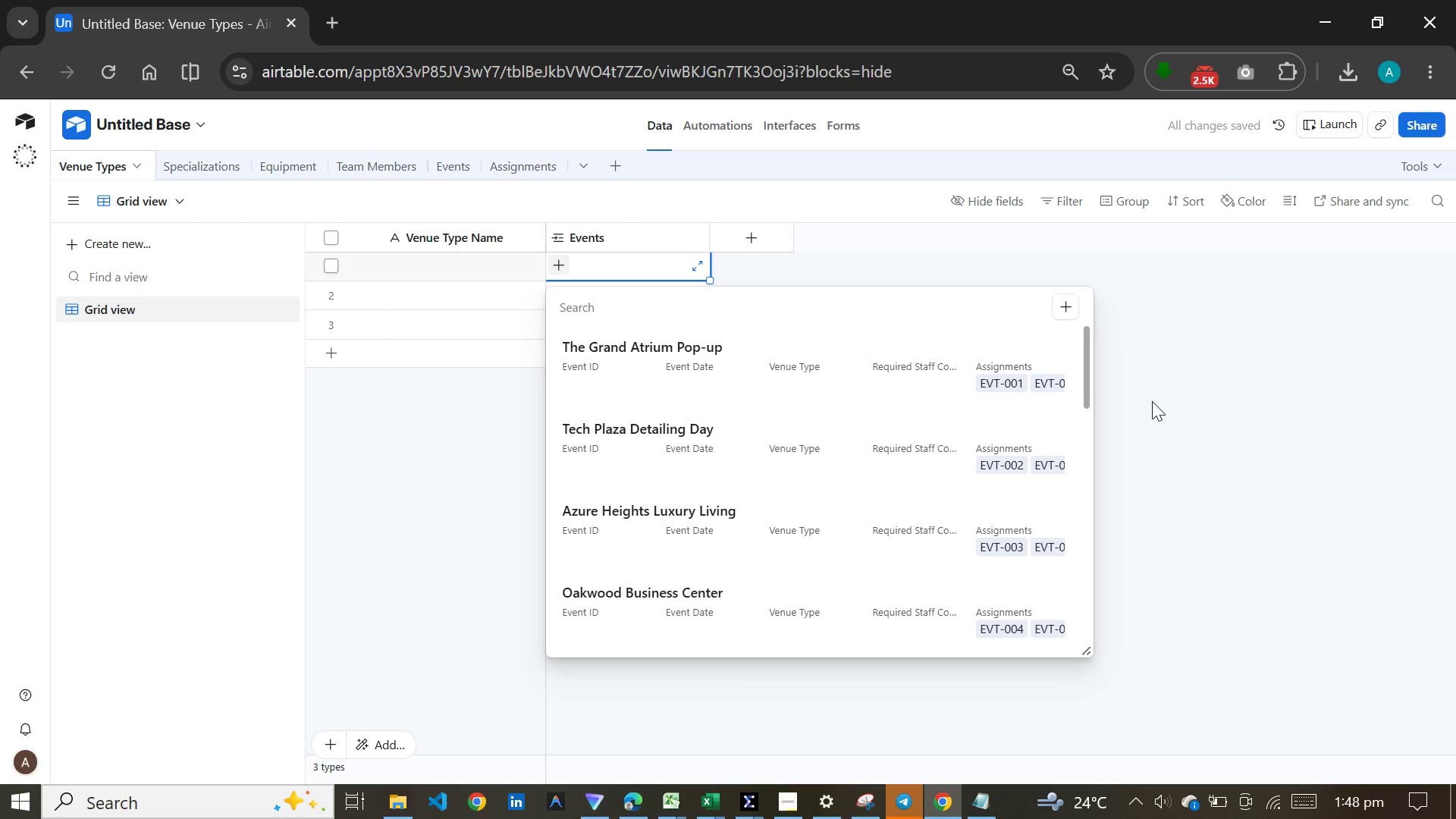 
left_click([1159, 403])
 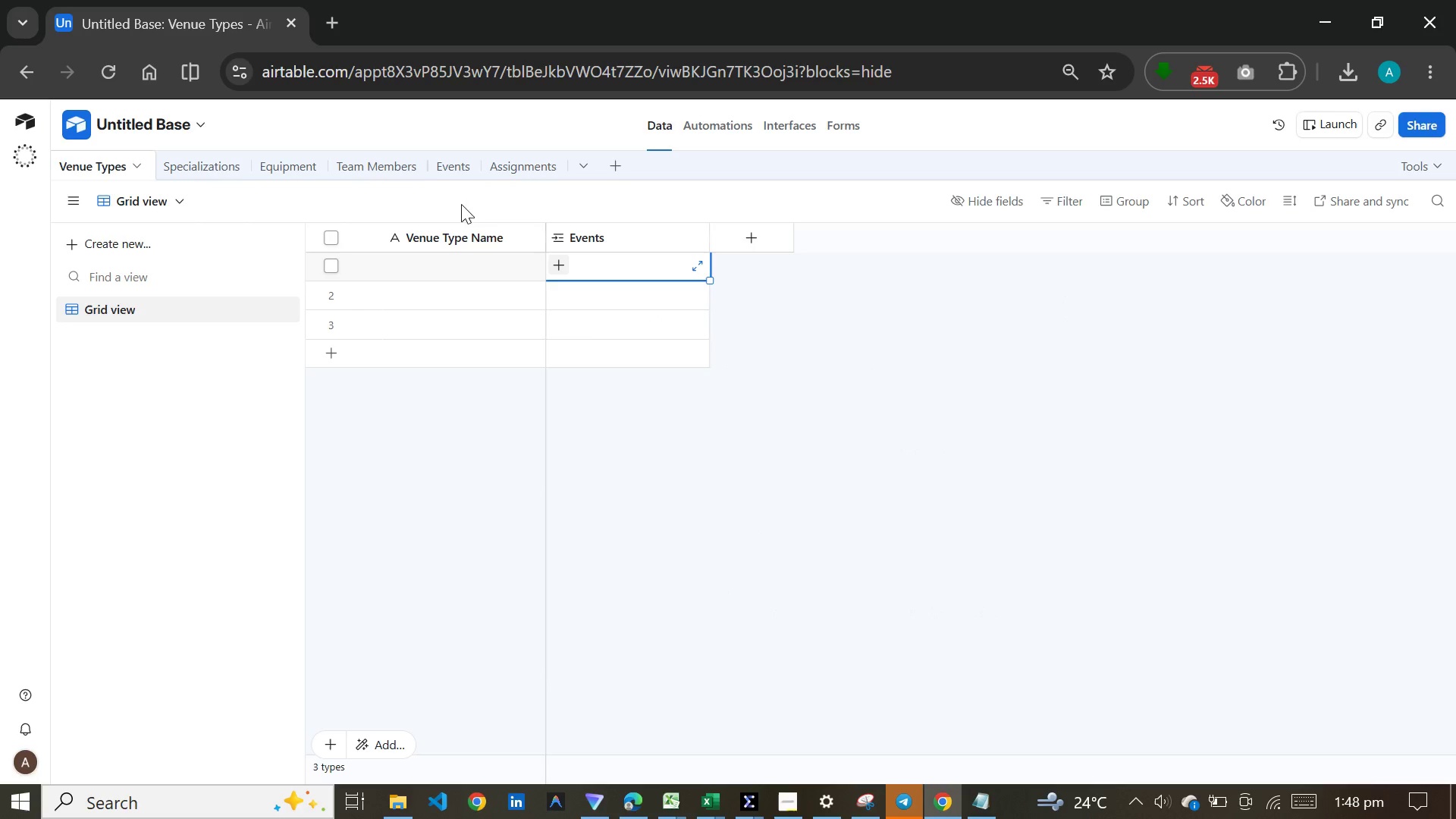 
wait(5.11)
 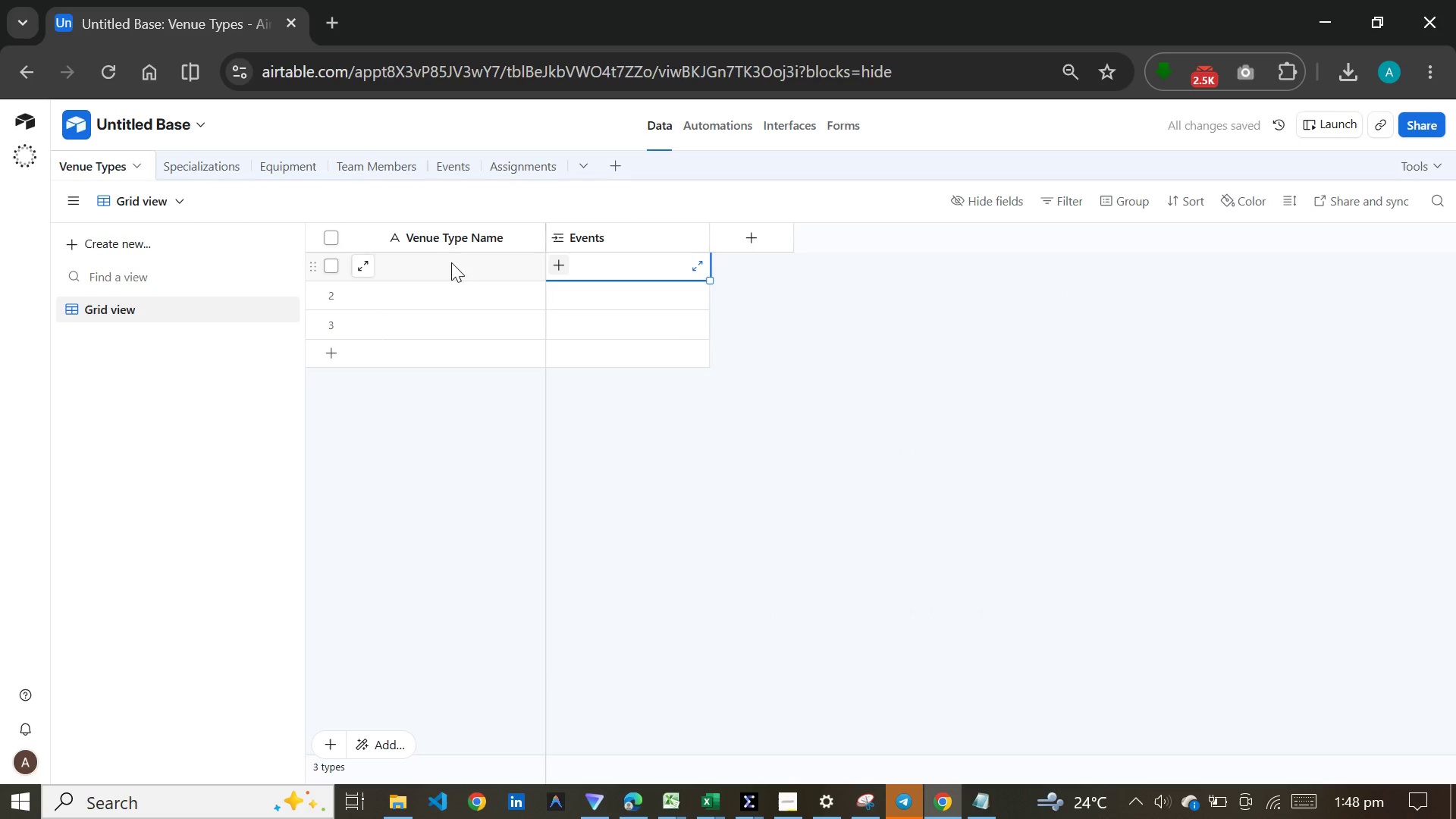 
left_click([519, 164])
 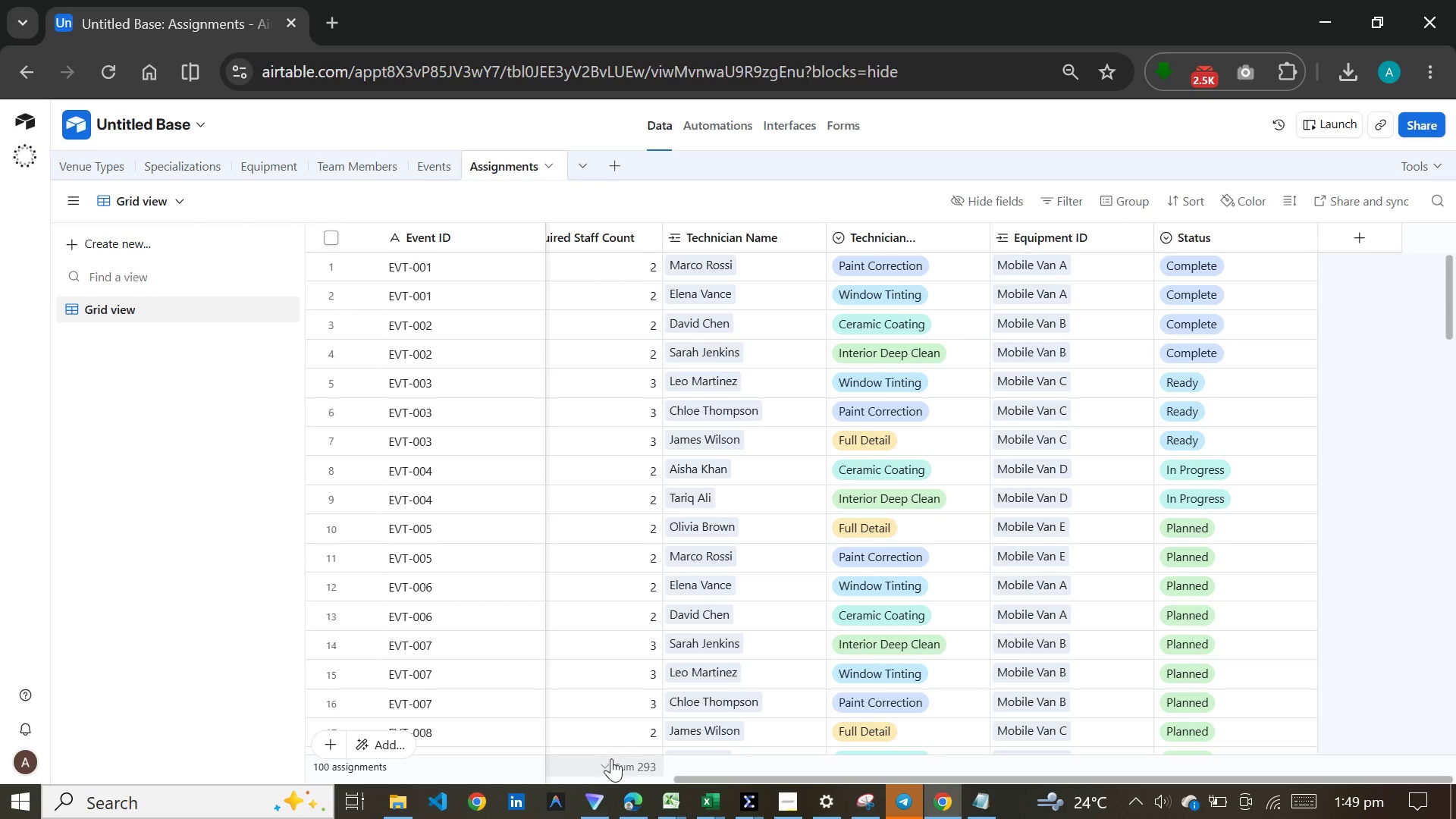 
left_click_drag(start_coordinate=[733, 777], to_coordinate=[554, 755])
 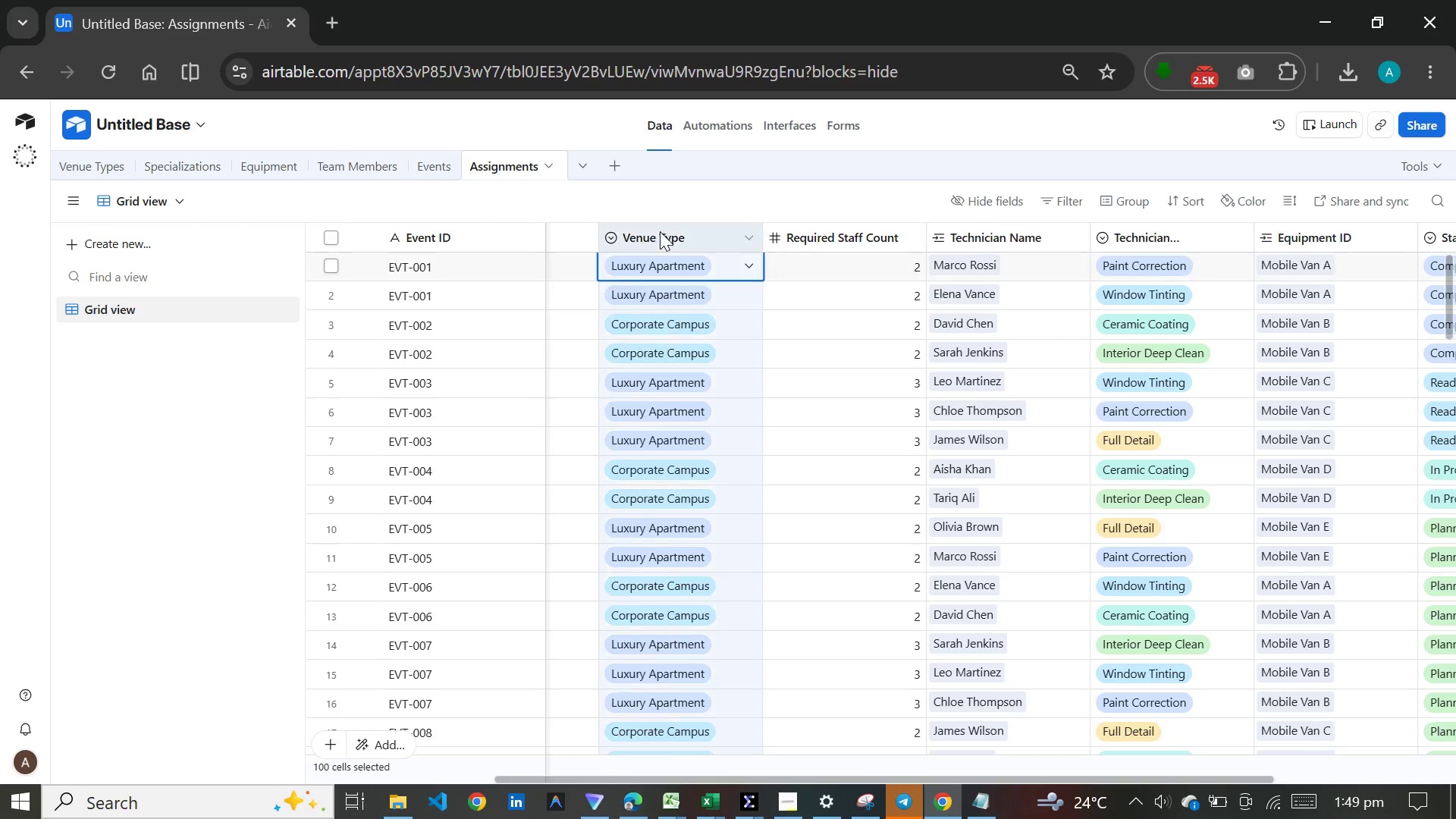 
double_click([660, 231])
 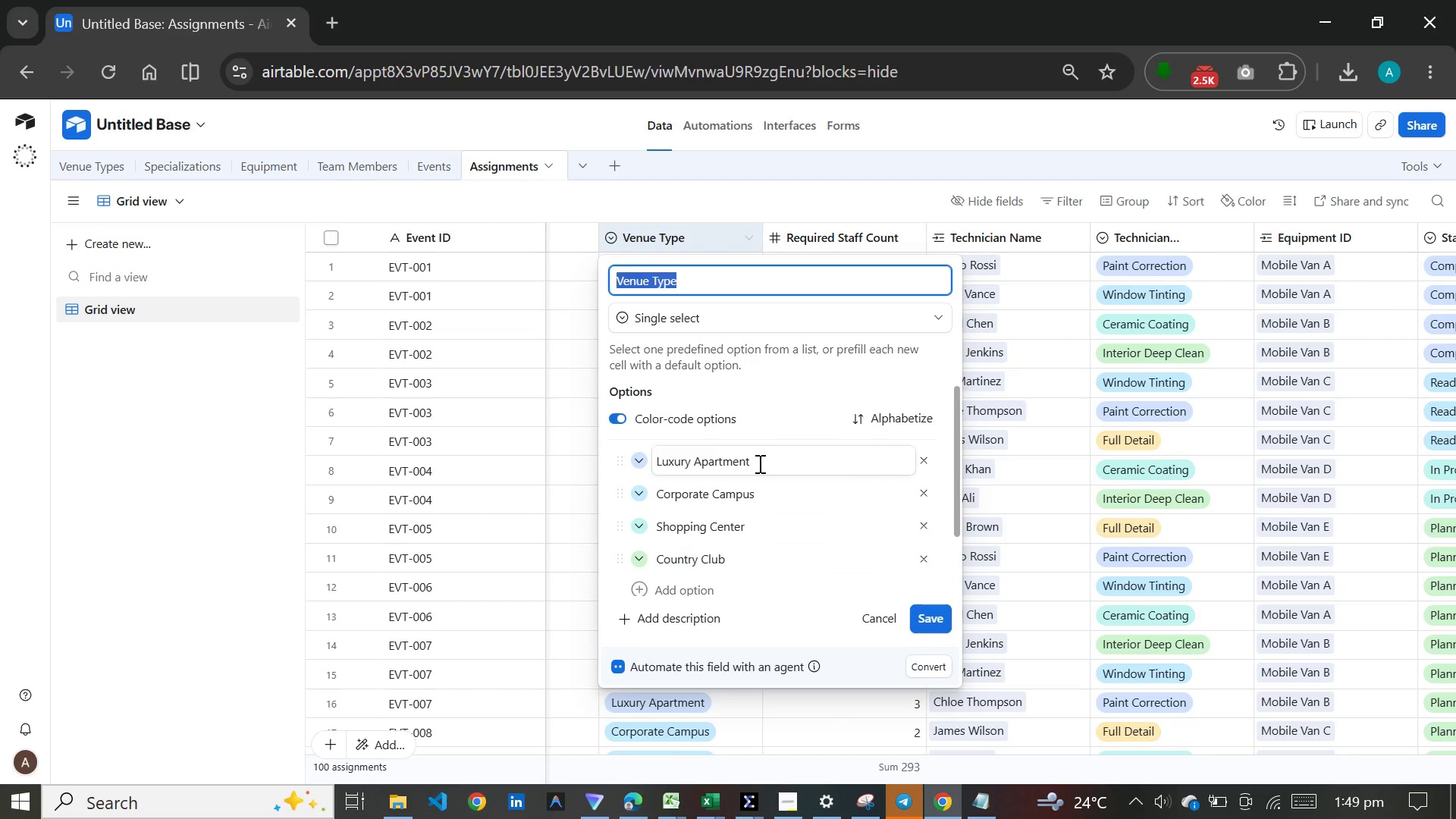 
left_click([758, 463])
 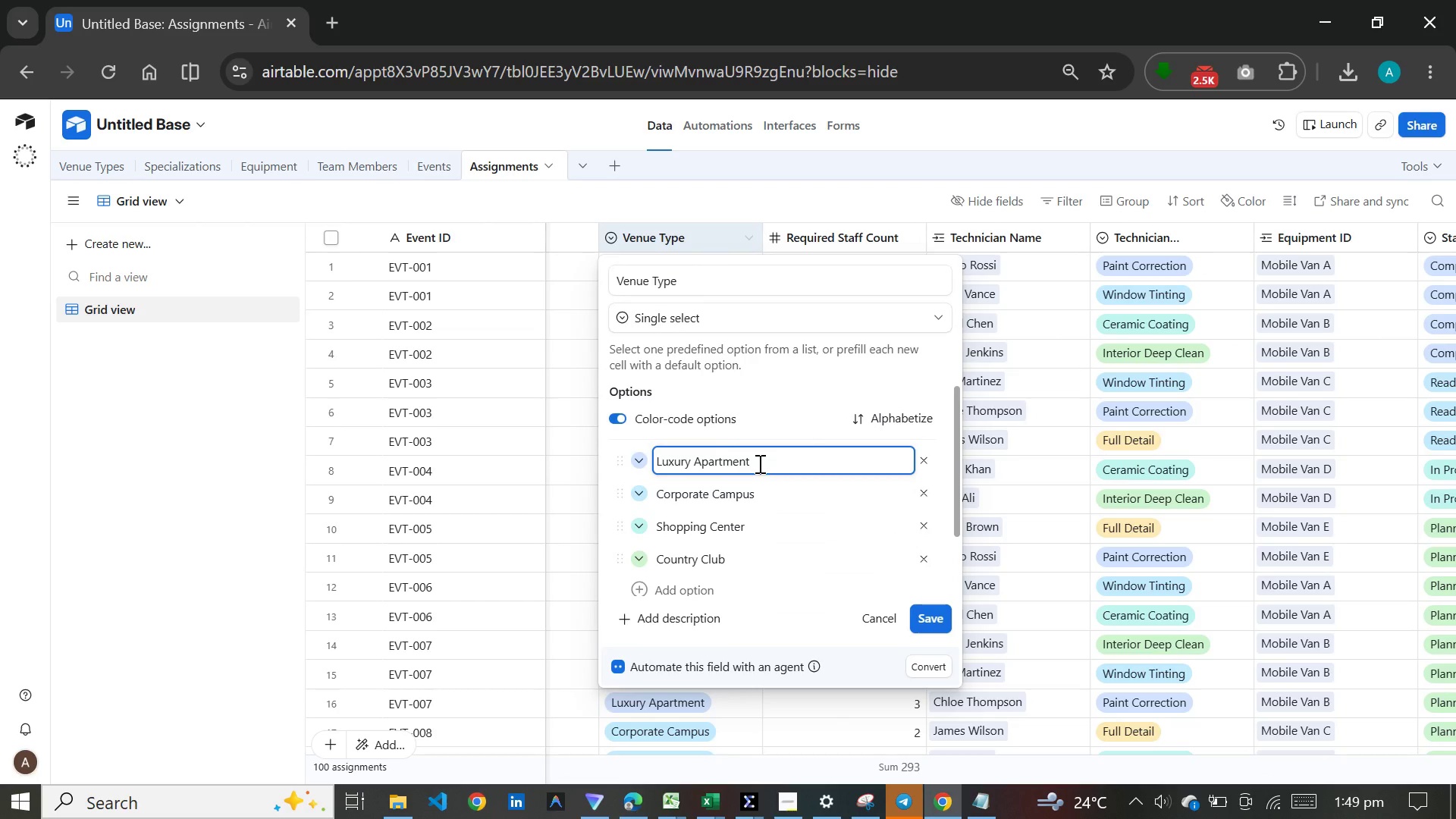 
left_click_drag(start_coordinate=[758, 463], to_coordinate=[646, 463])
 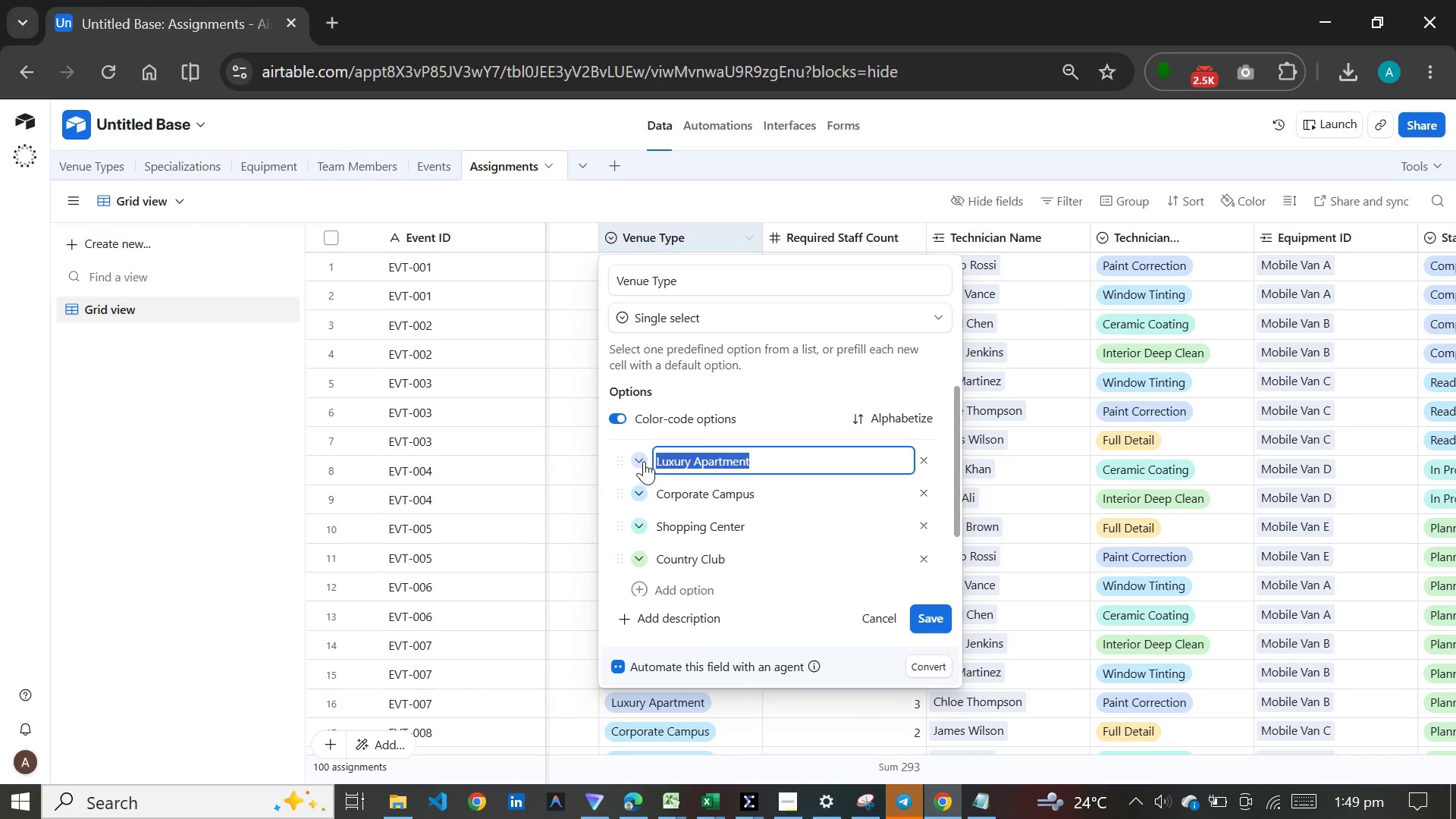 
key(Control+C)
 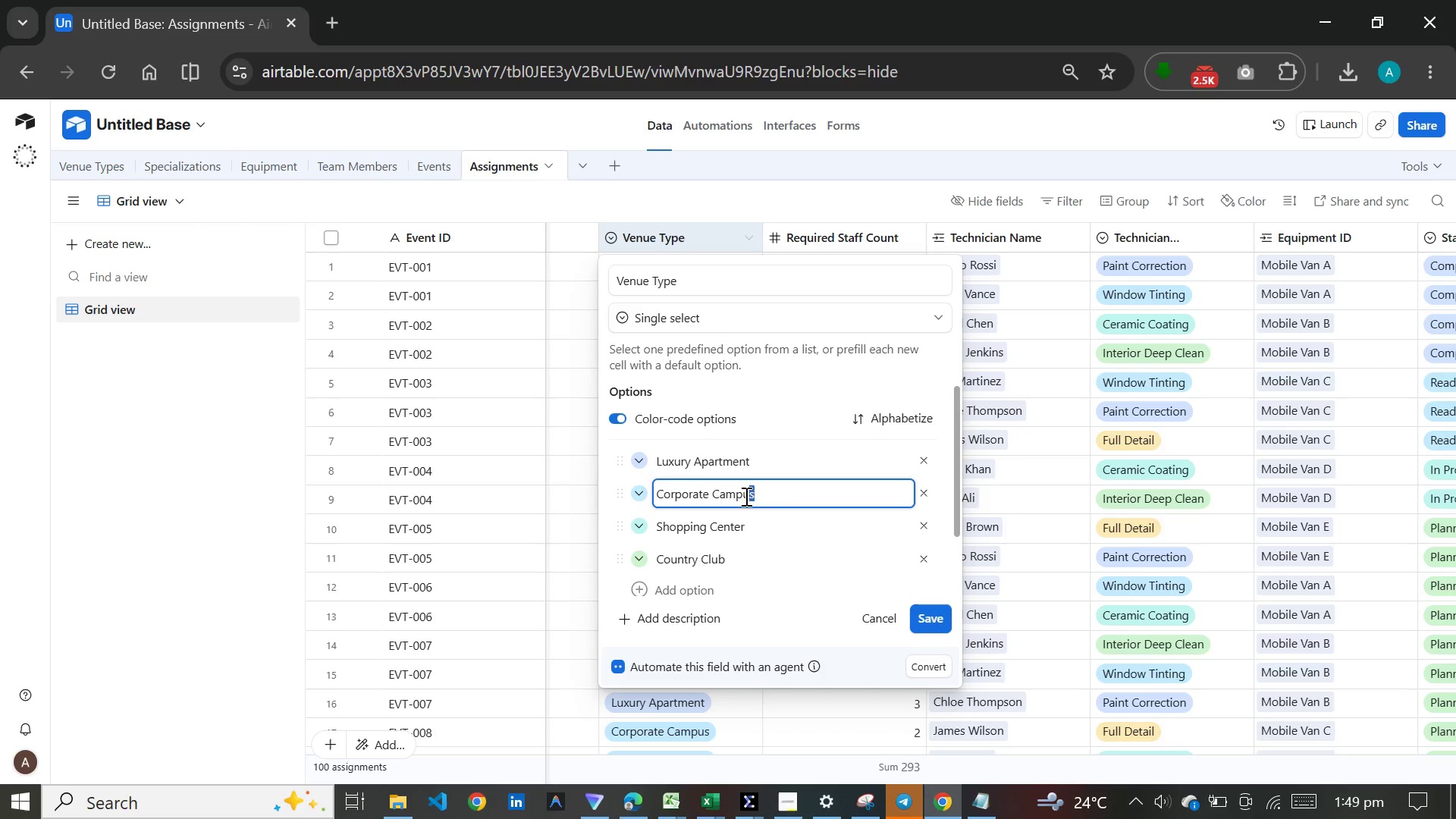 
left_click_drag(start_coordinate=[761, 496], to_coordinate=[649, 494])
 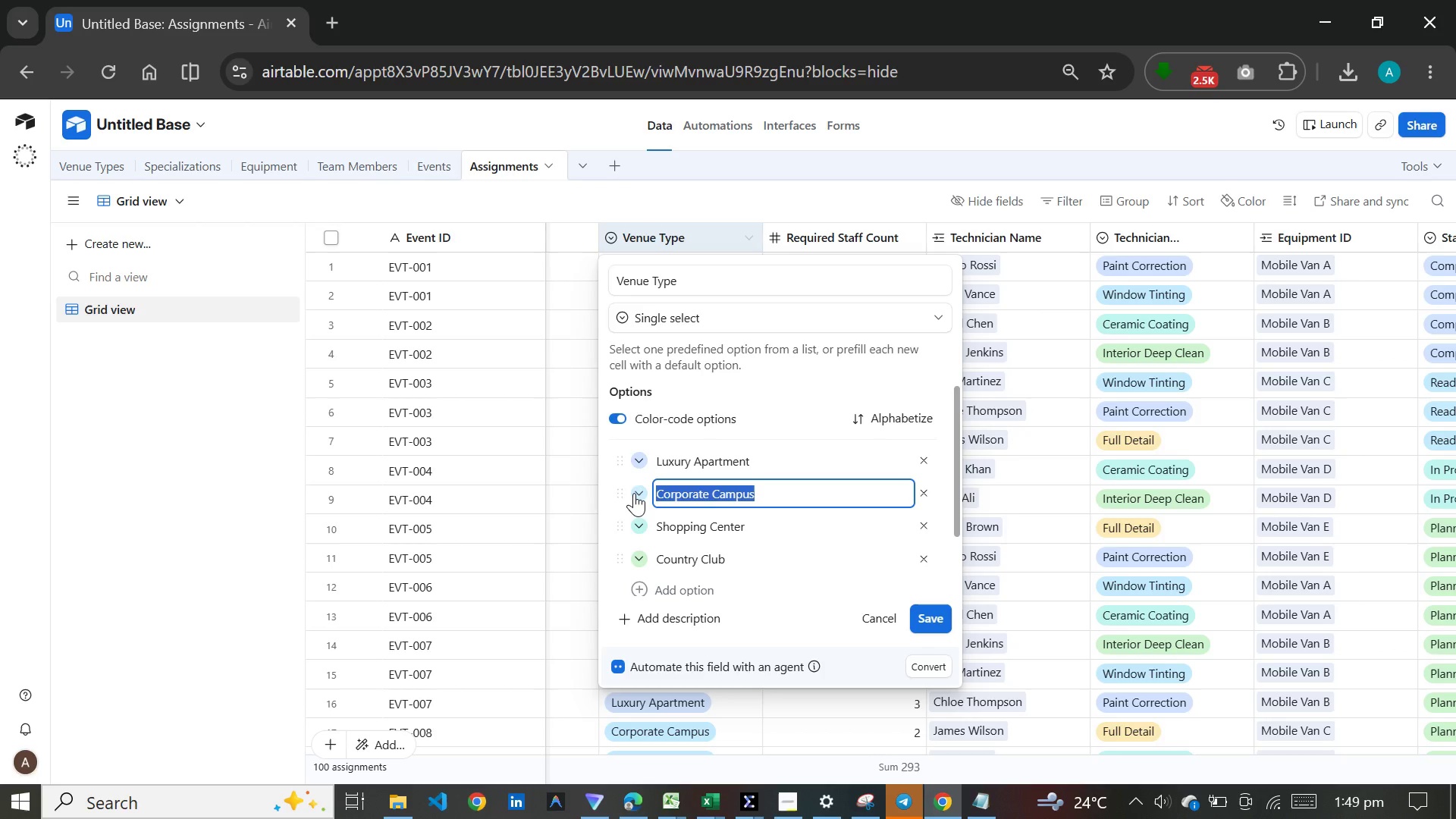 
key(Control+C)
 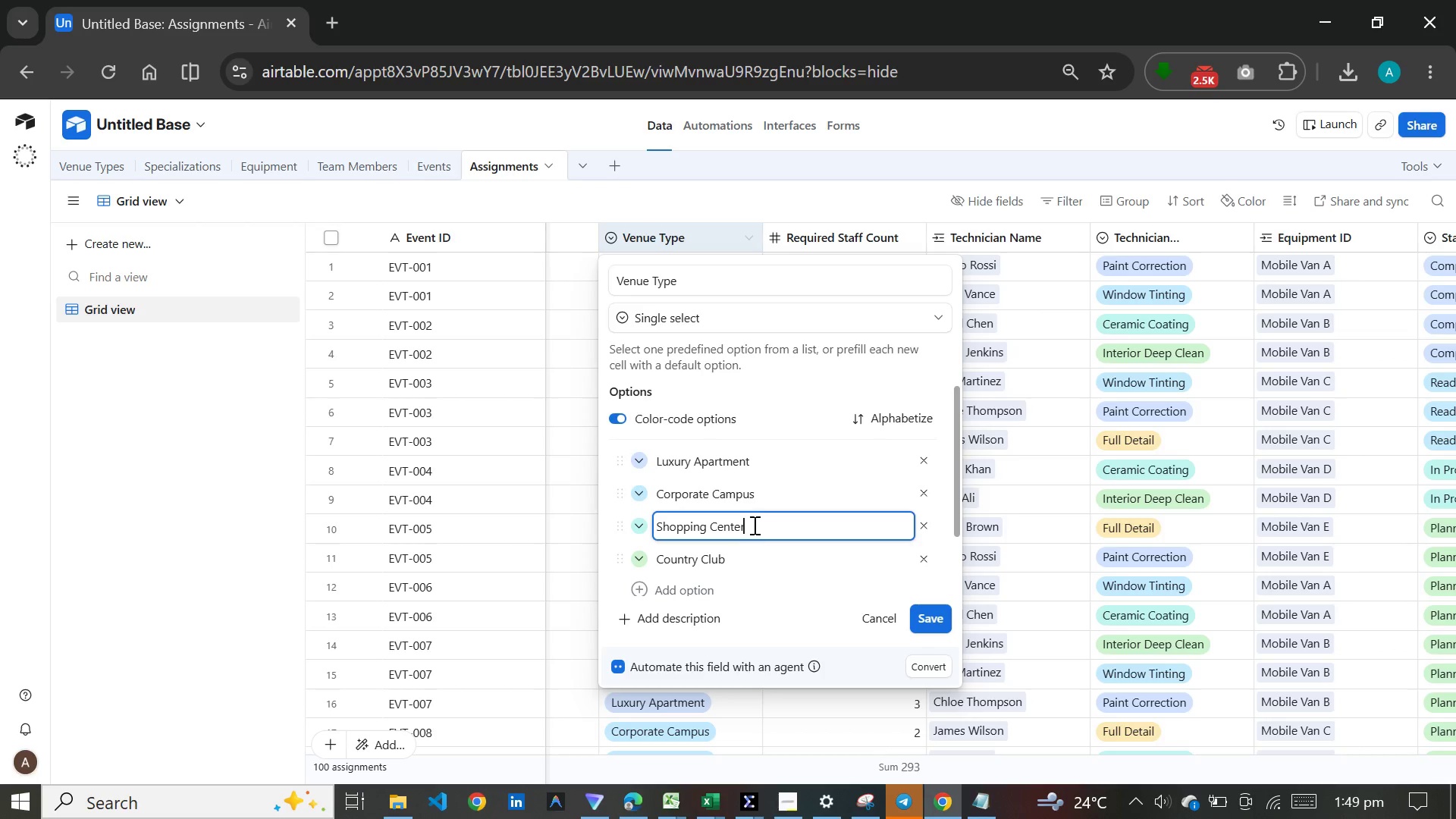 
left_click_drag(start_coordinate=[754, 525], to_coordinate=[651, 525])
 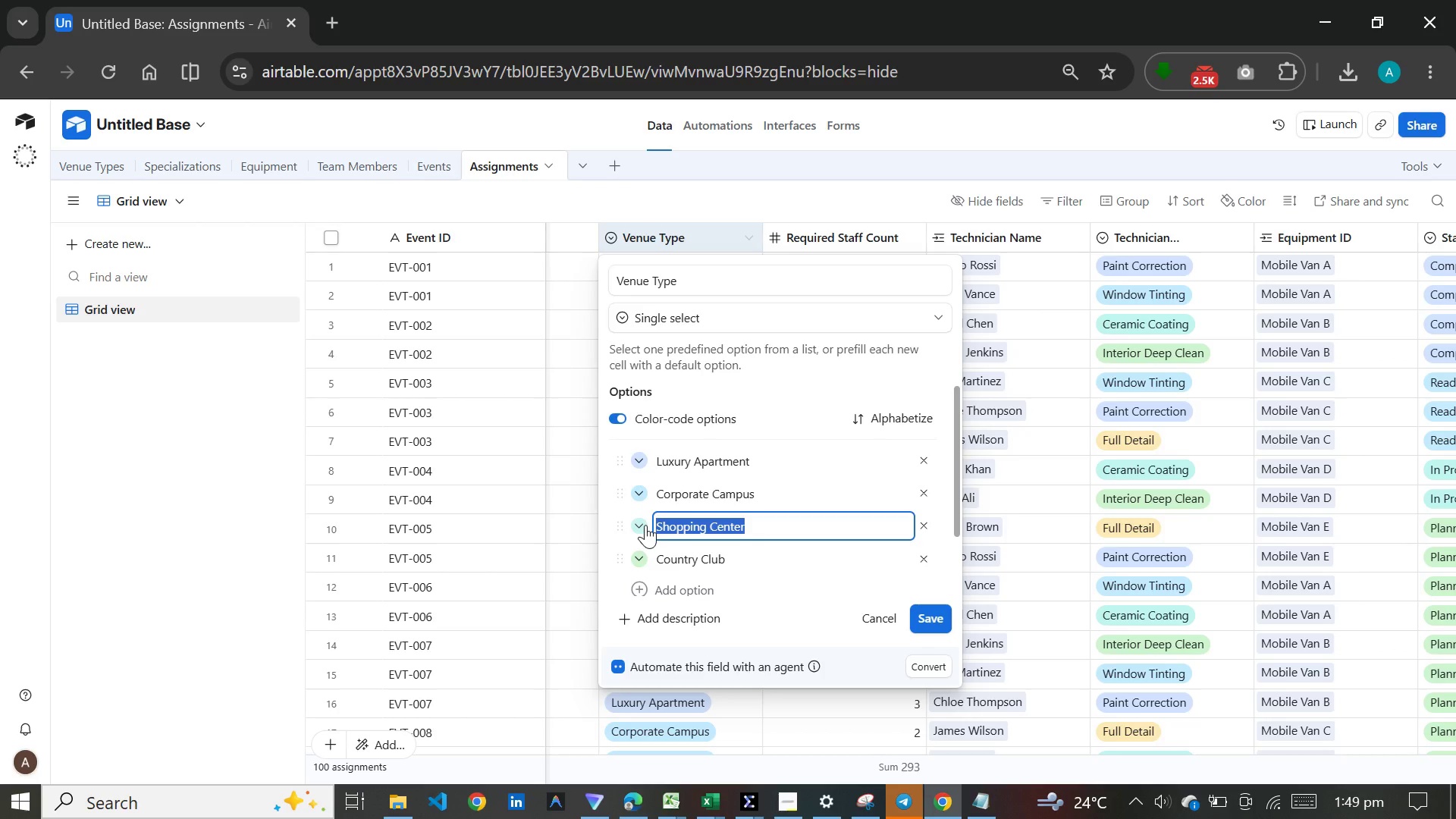 
key(Control+C)
 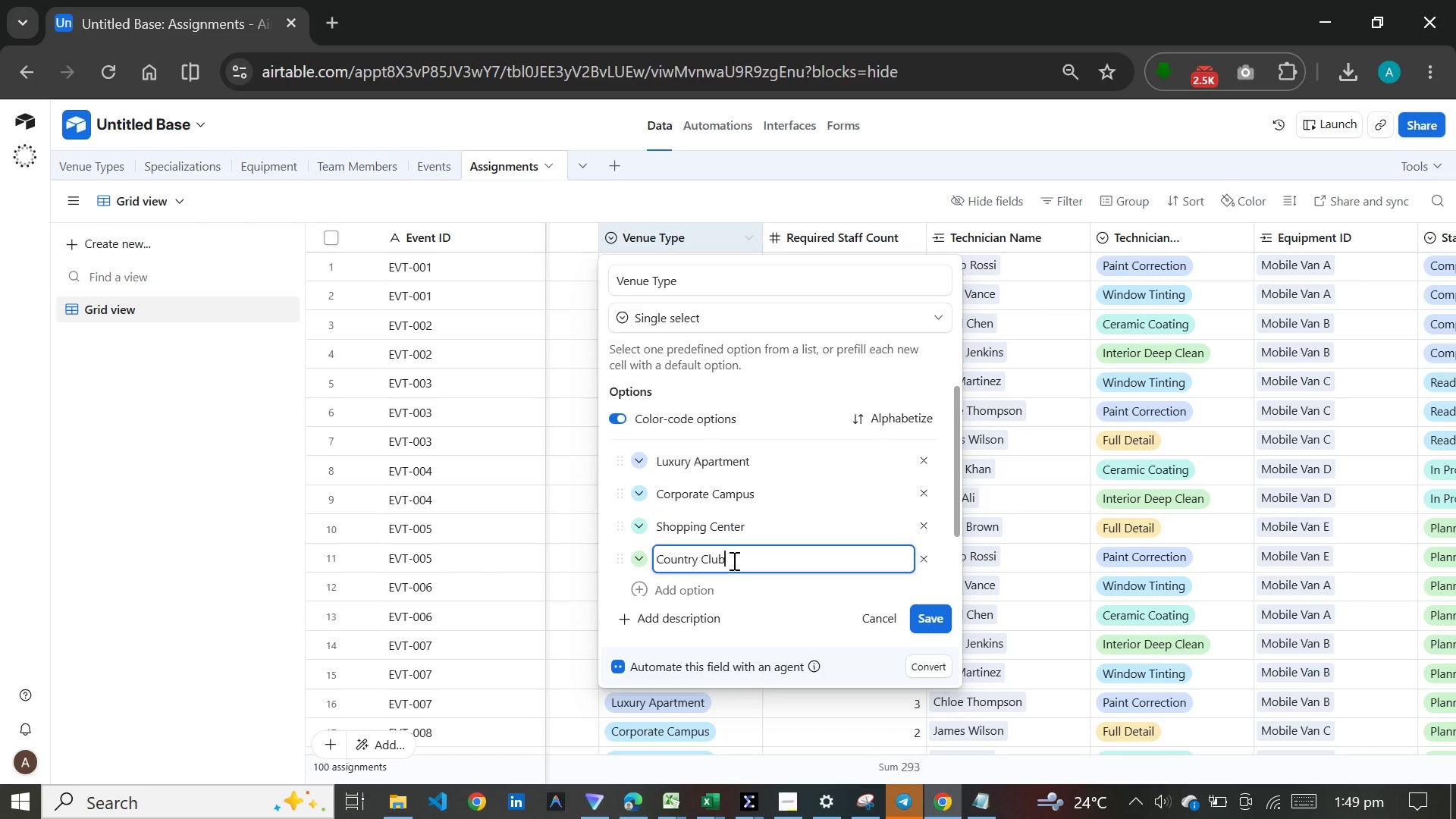 
left_click_drag(start_coordinate=[735, 560], to_coordinate=[639, 560])
 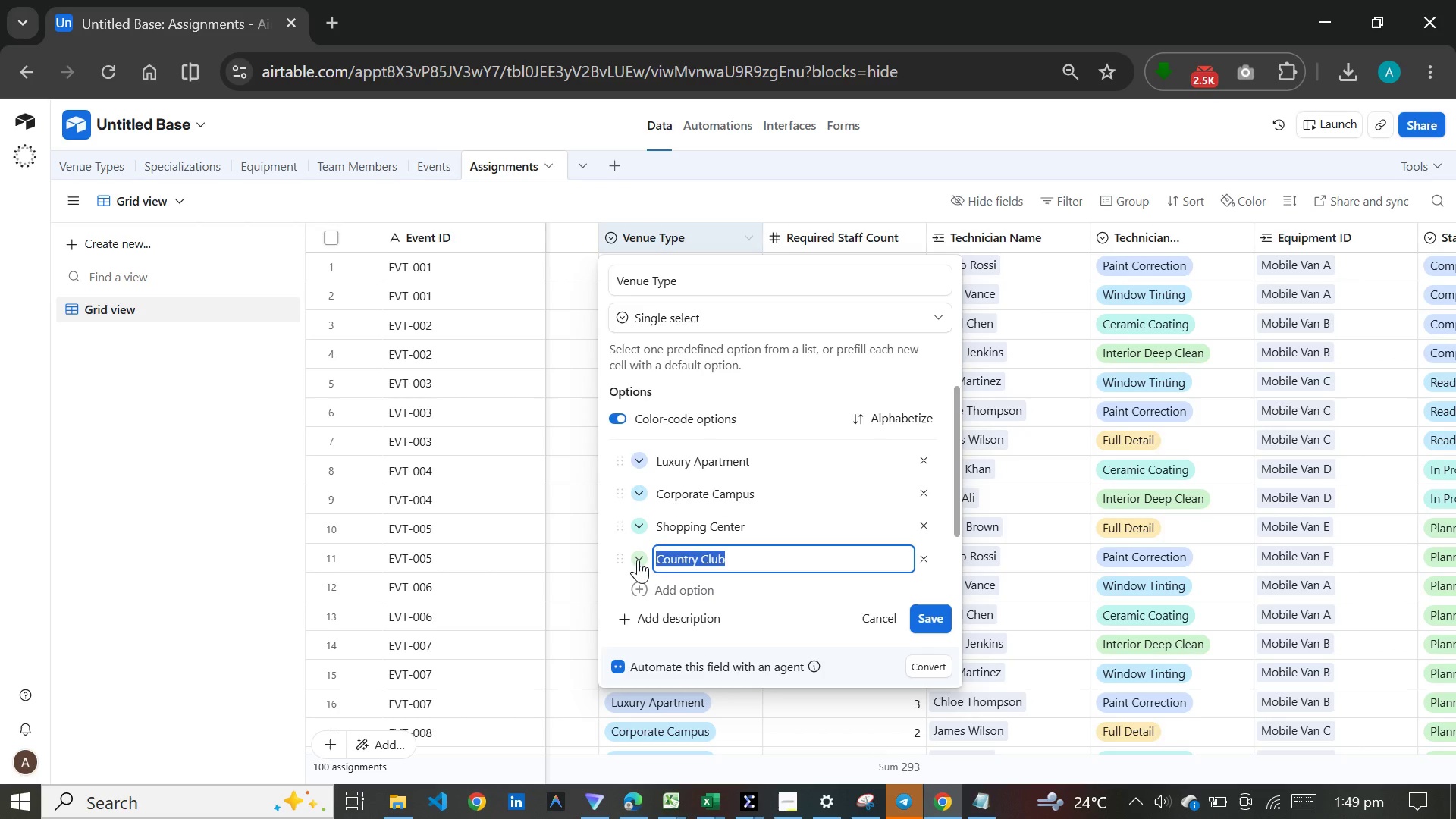 
key(Control+C)
 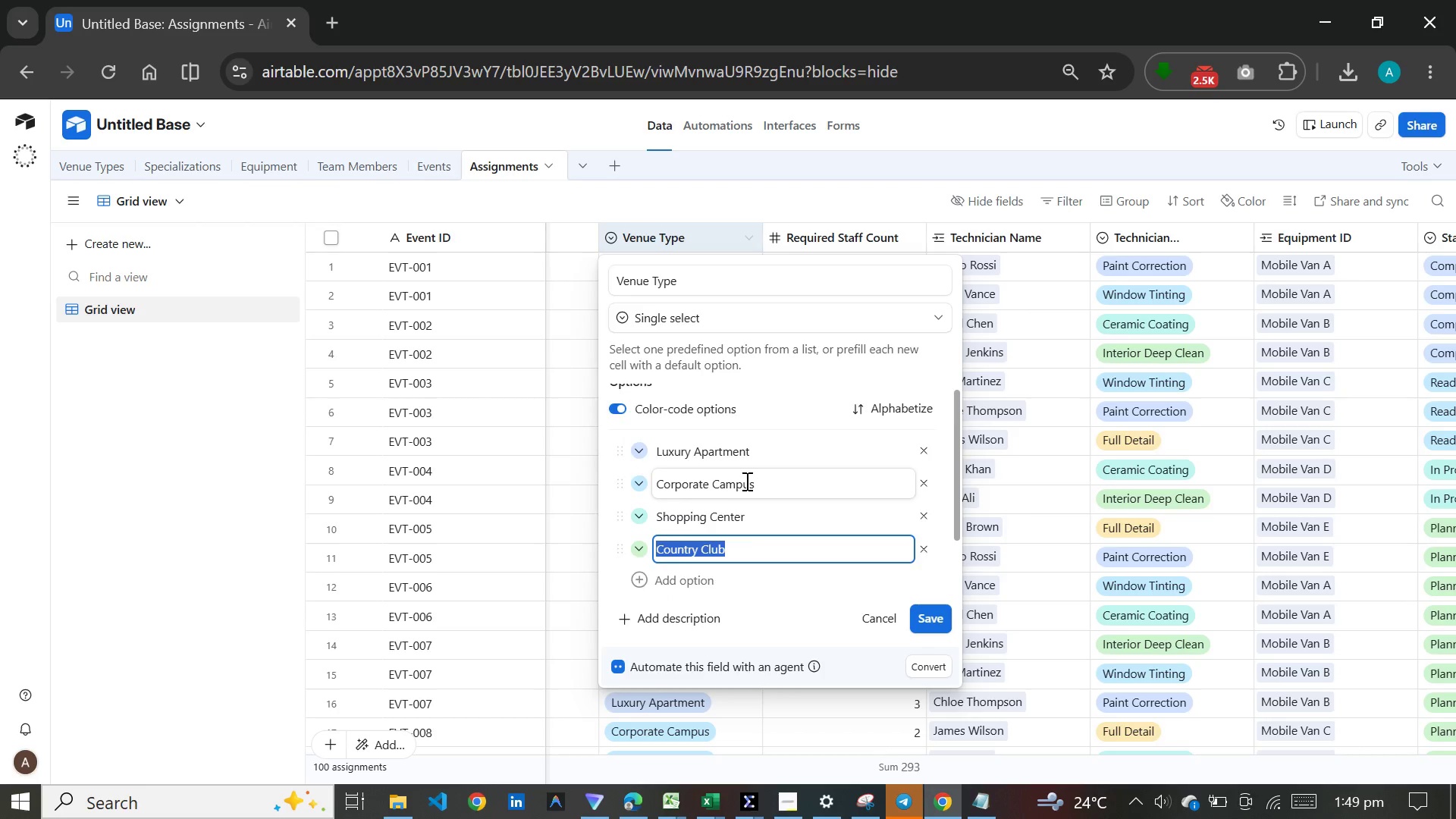 
scroll: coordinate [745, 481], scroll_direction: down, amount: 4.0
 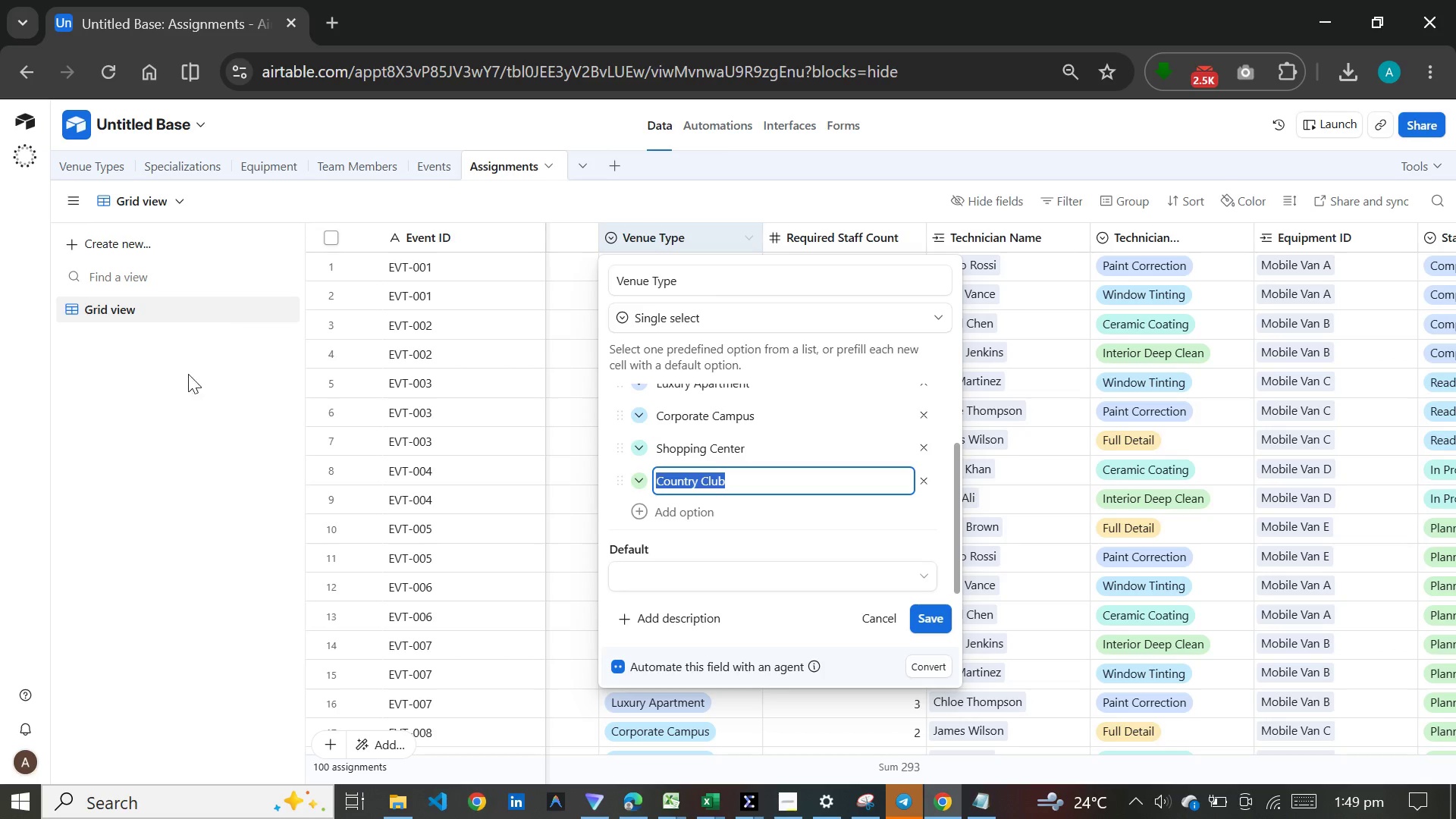 
left_click_drag(start_coordinate=[181, 401], to_coordinate=[181, 406])
 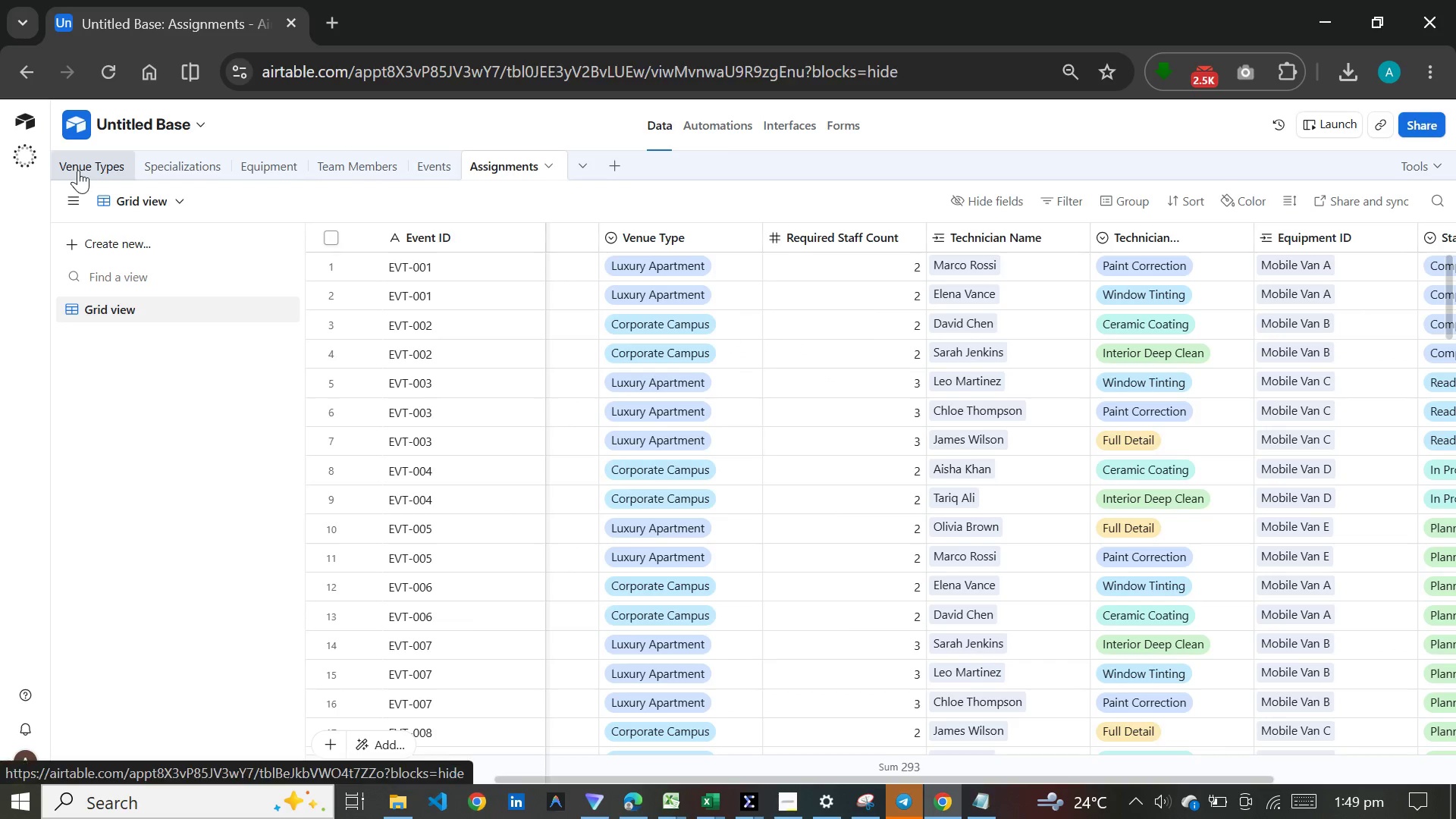 
left_click([78, 170])
 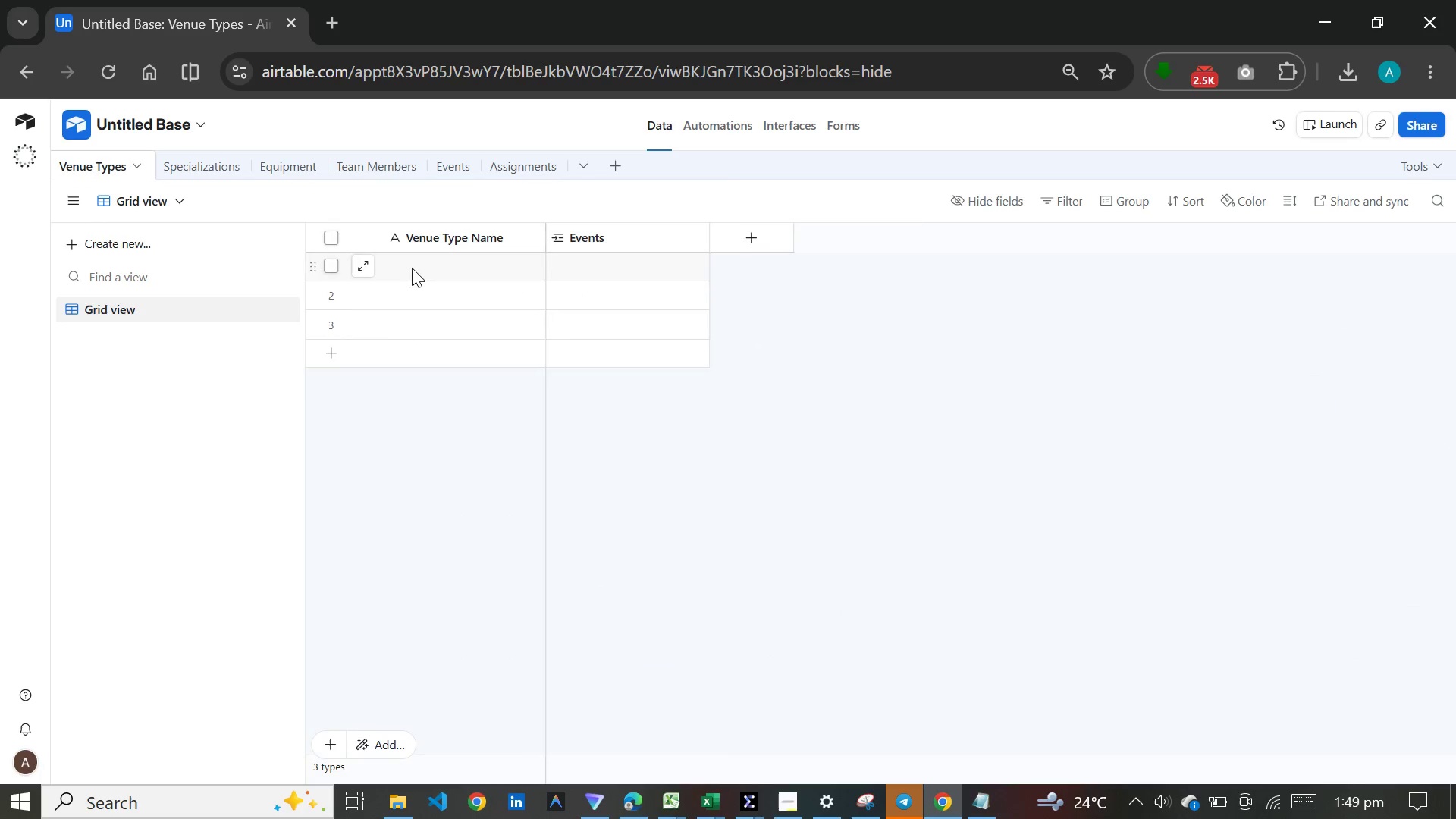 
left_click([412, 268])
 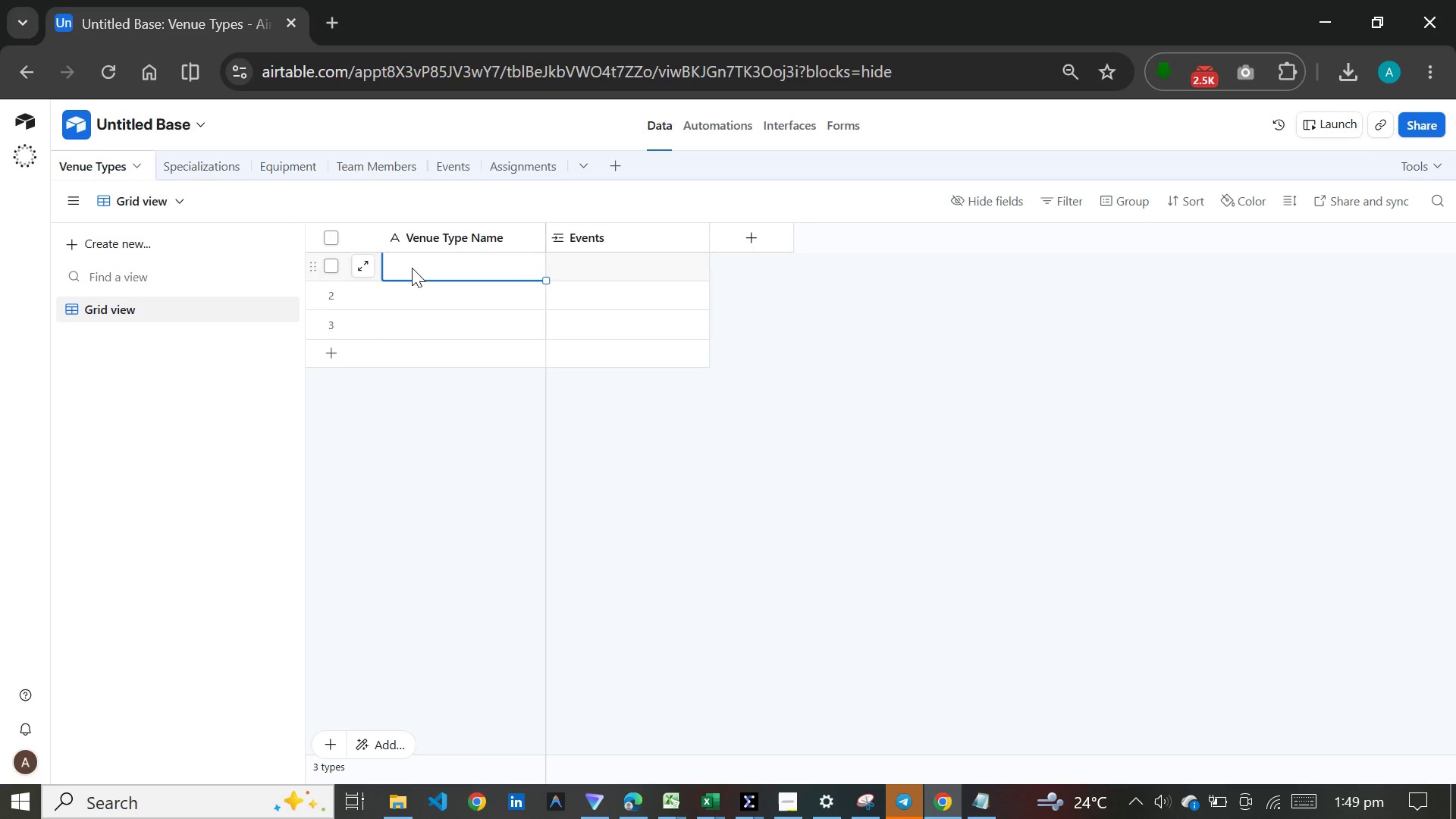 
hold_key(key=ControlLeft, duration=0.77)
 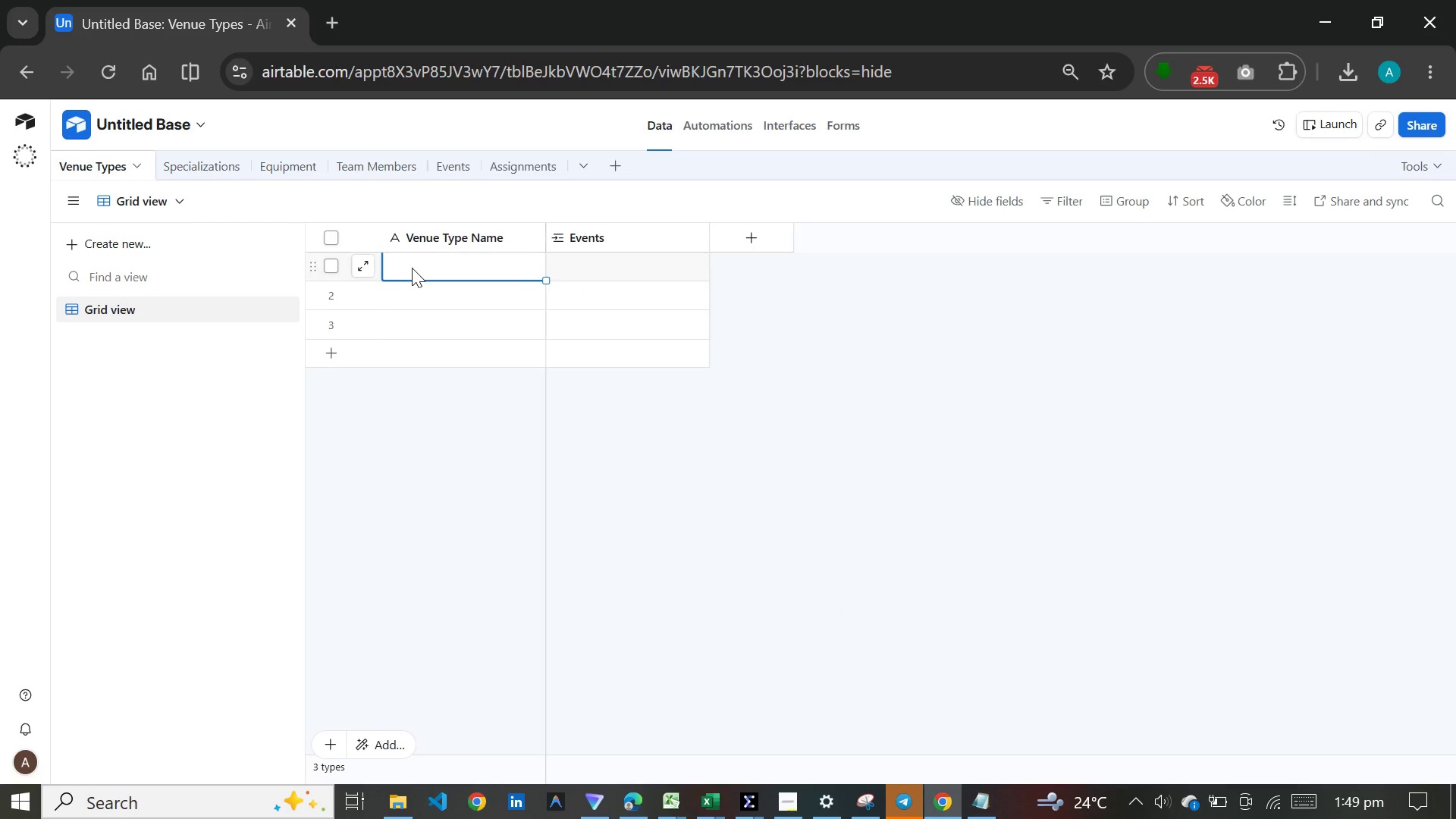 
key(Meta+V)
 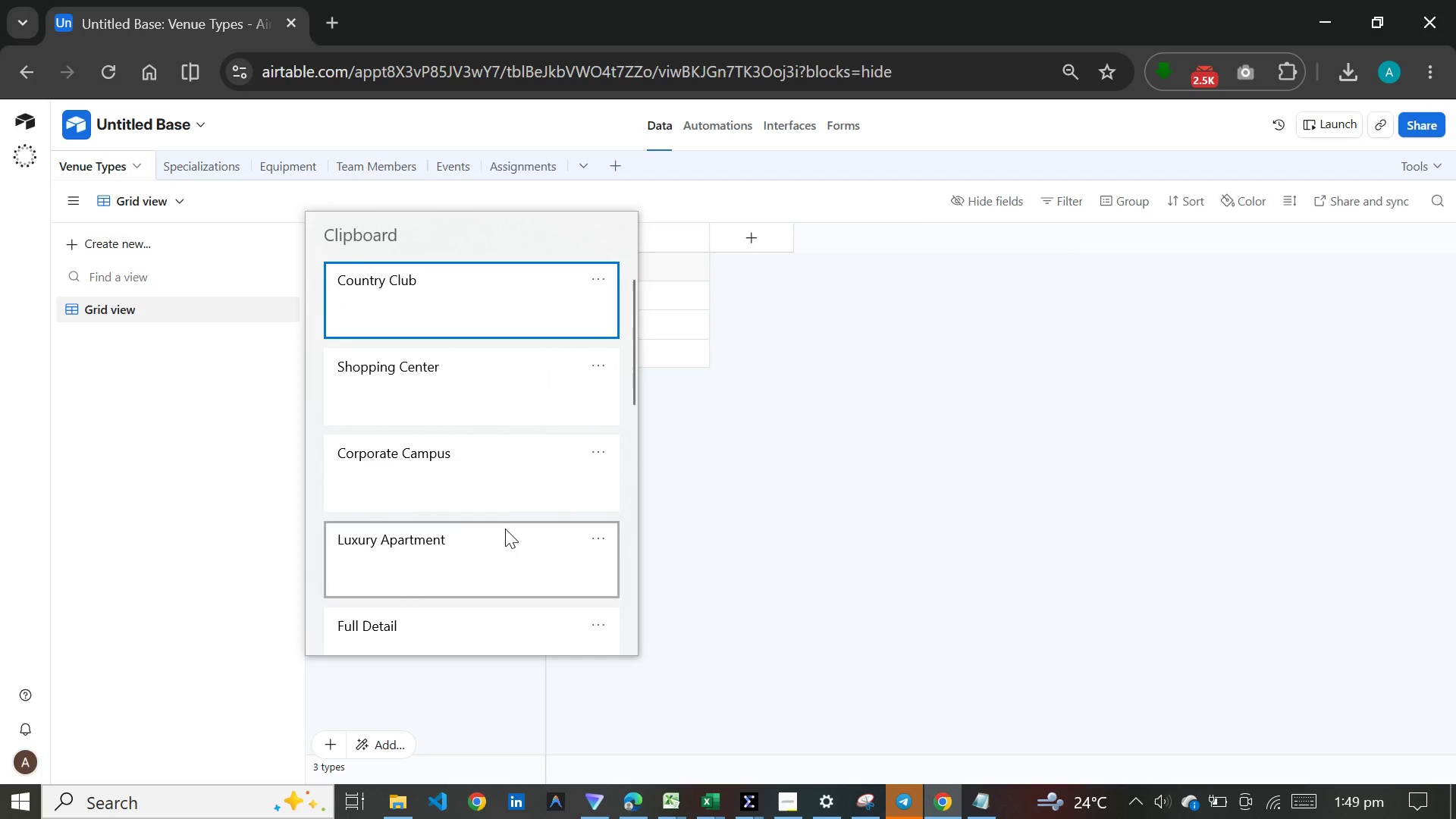 
left_click([505, 529])
 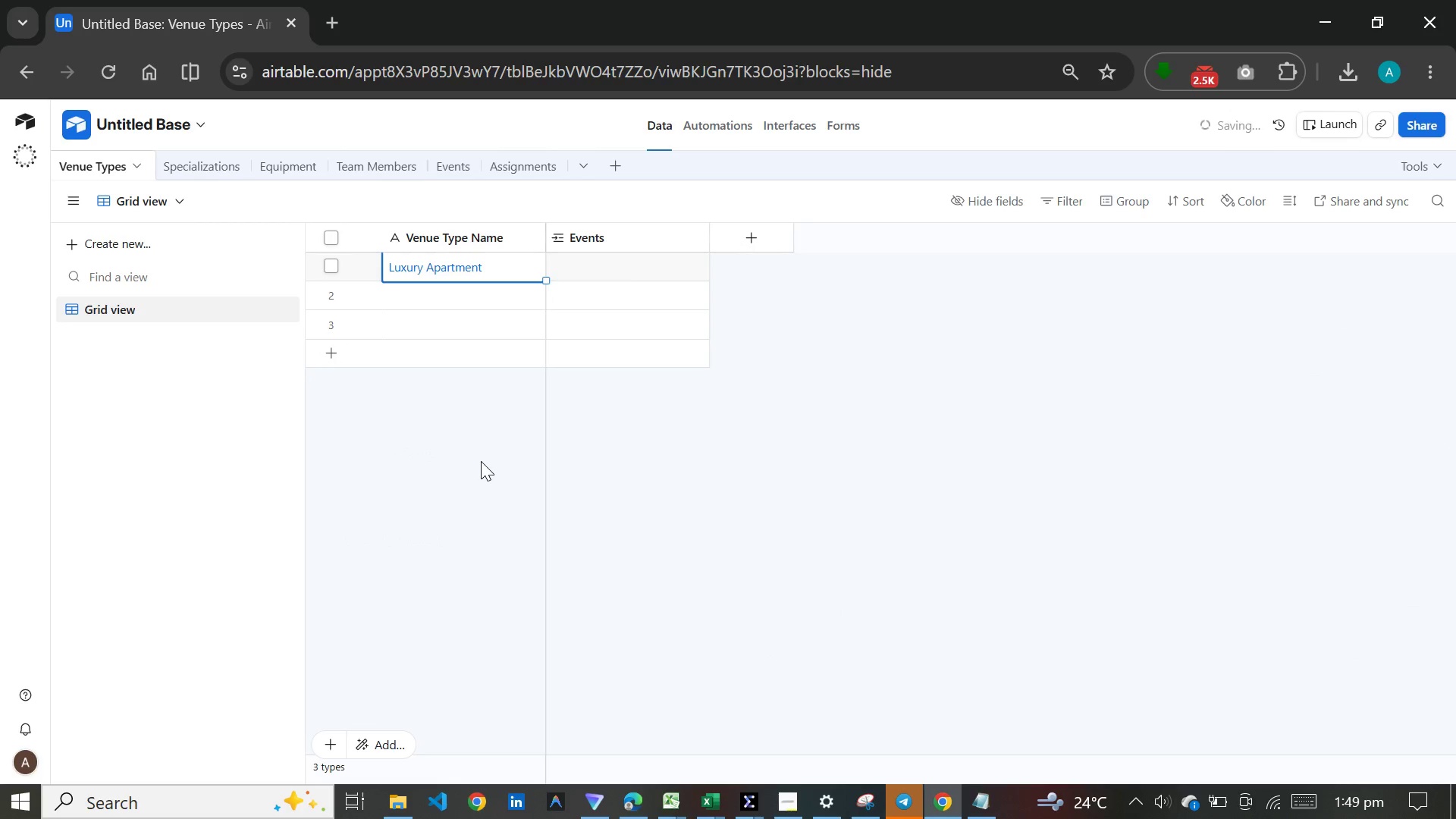 
key(Control+ControlLeft)
 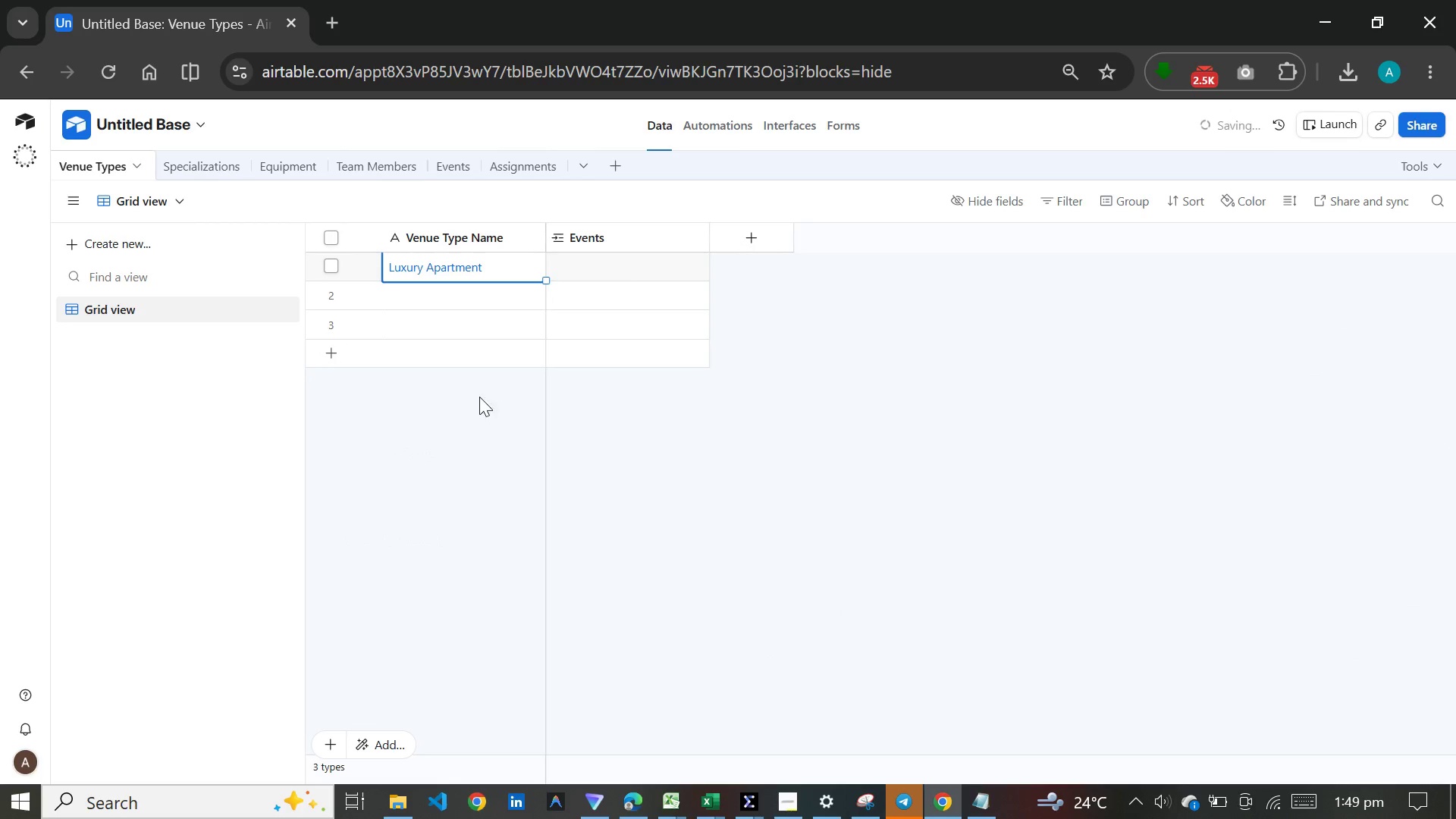 
hold_key(key=V, duration=2.33)
 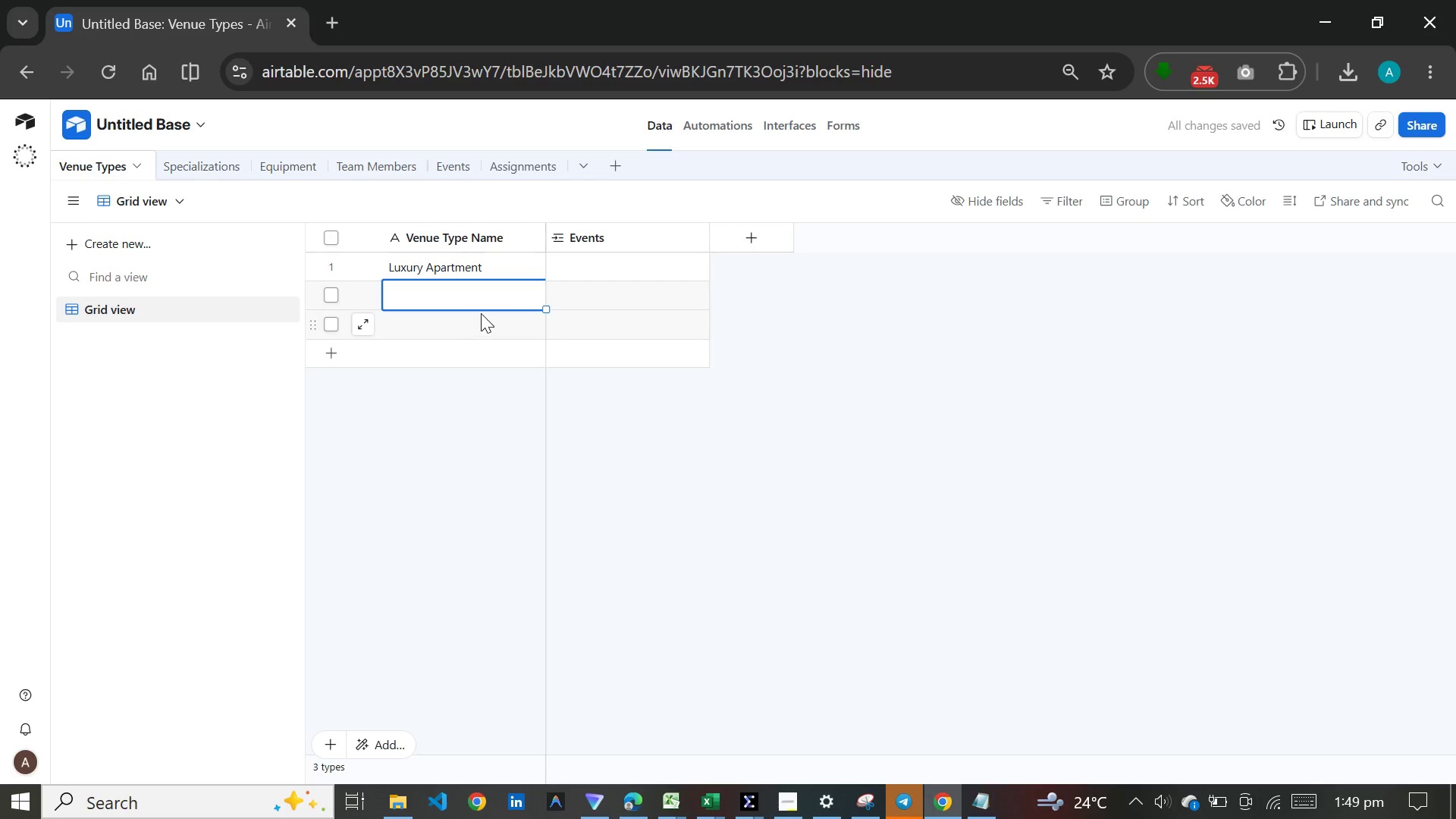 
left_click([474, 306])
 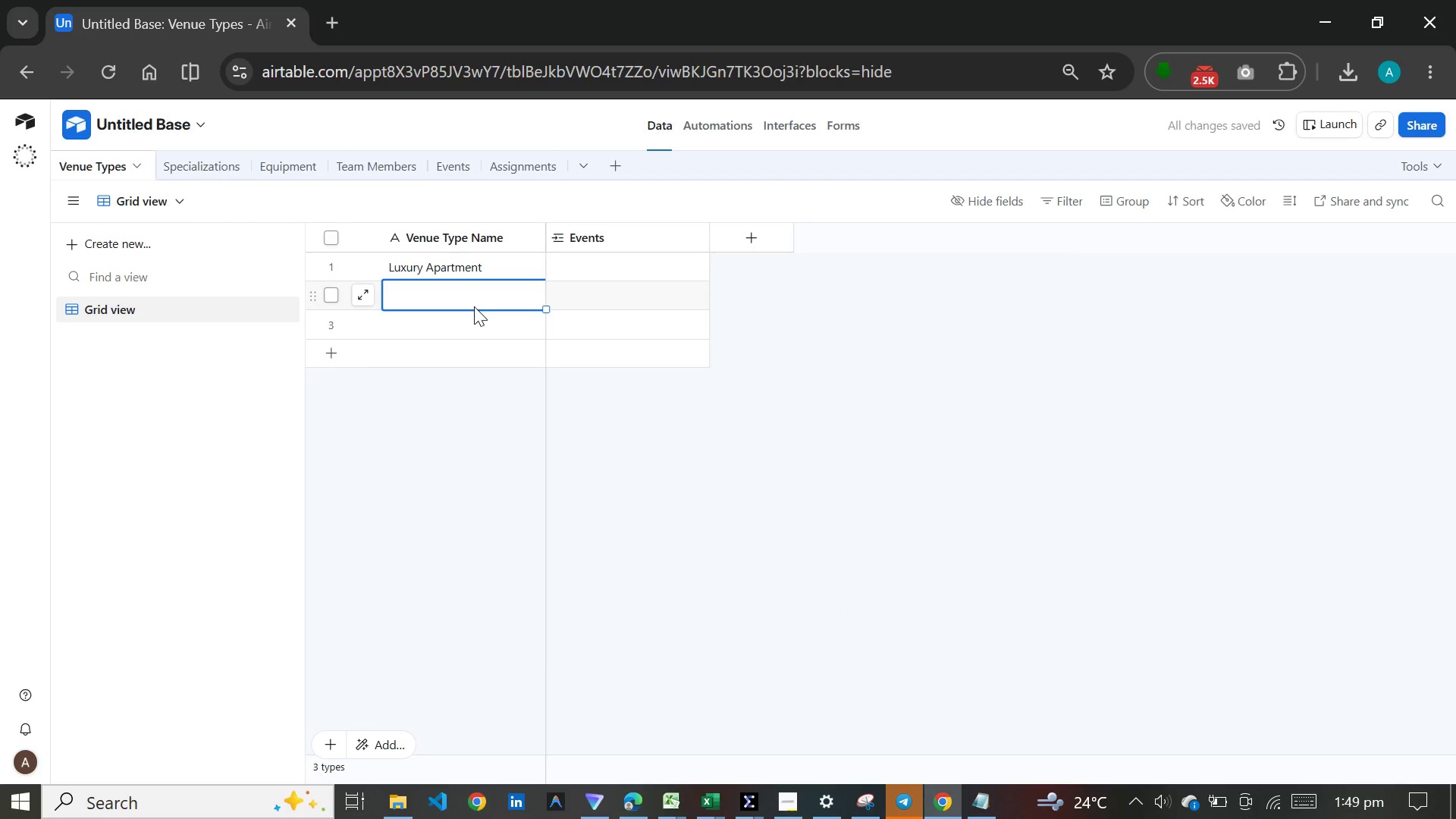 
hold_key(key=MetaLeft, duration=0.61)
 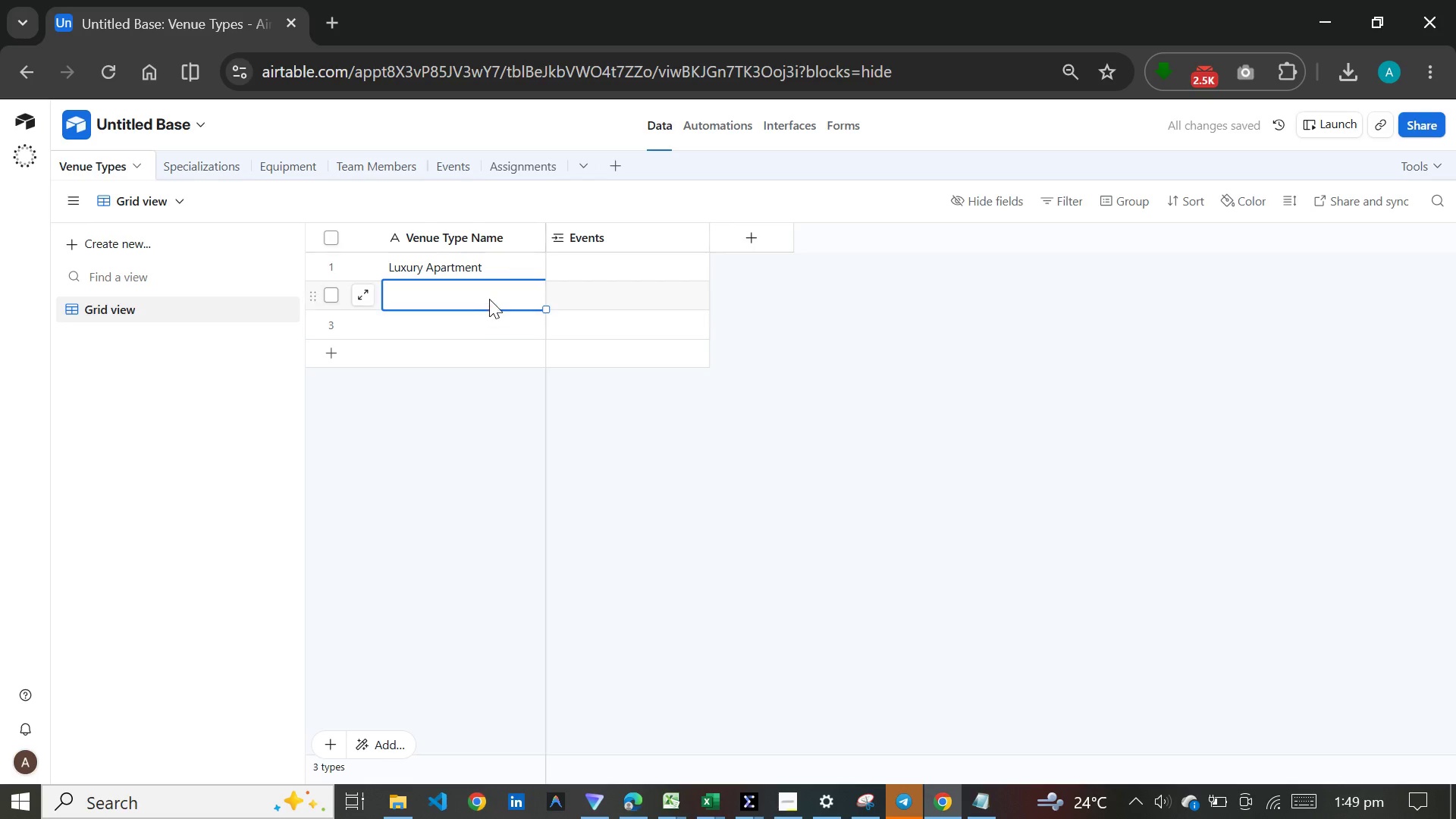 
left_click([489, 299])
 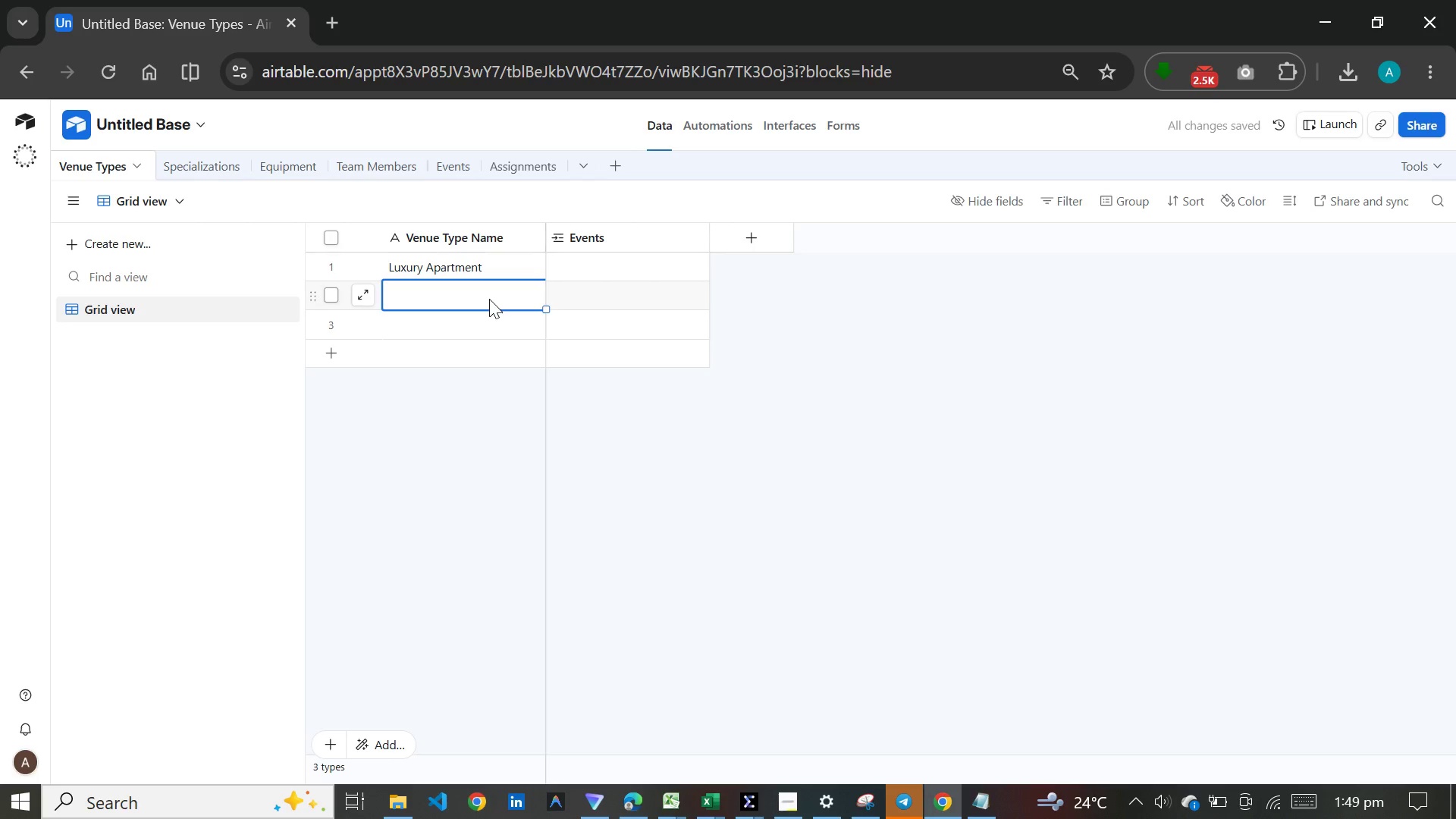 
key(Meta+V)
 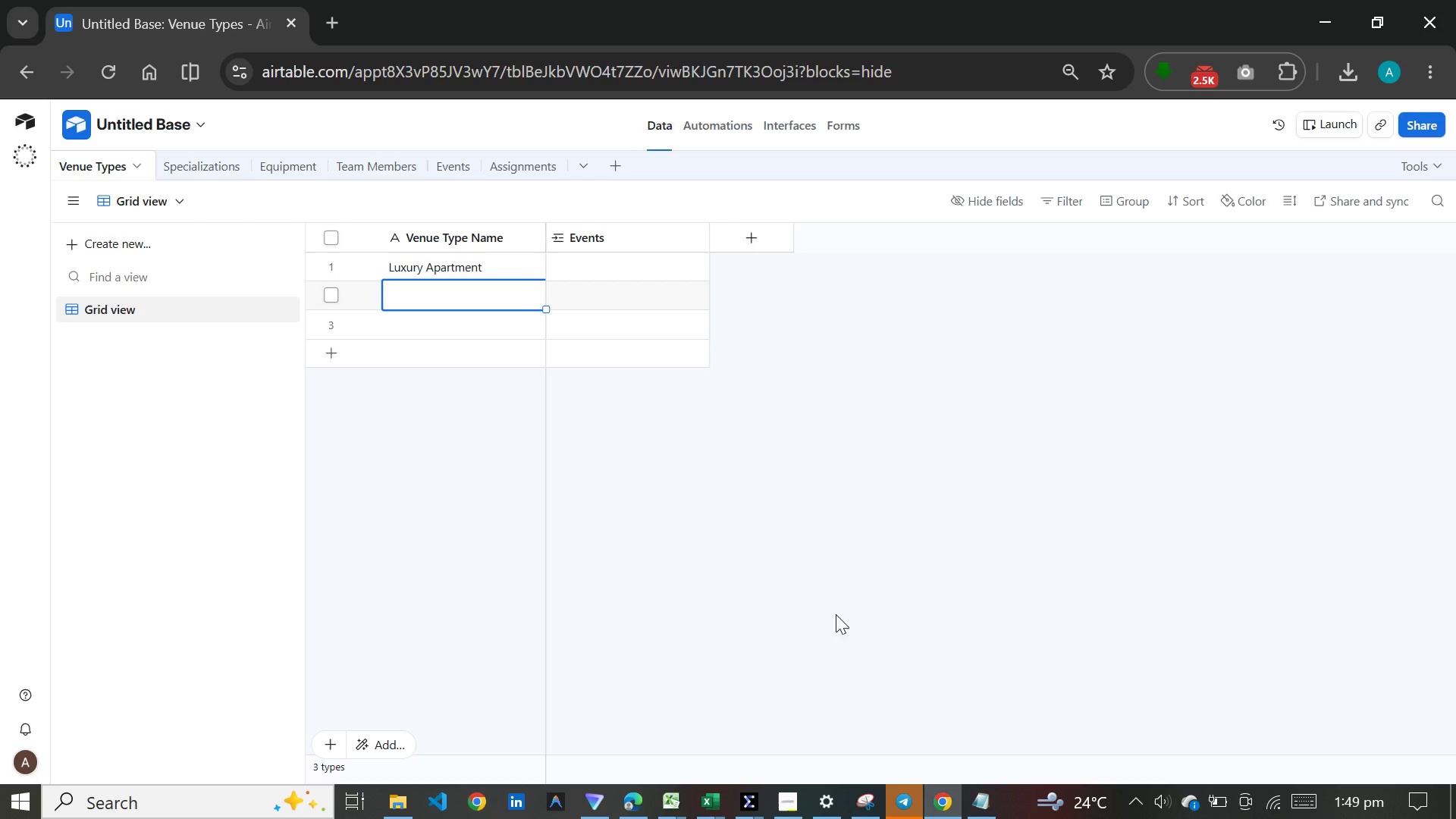 
left_click([894, 541])
 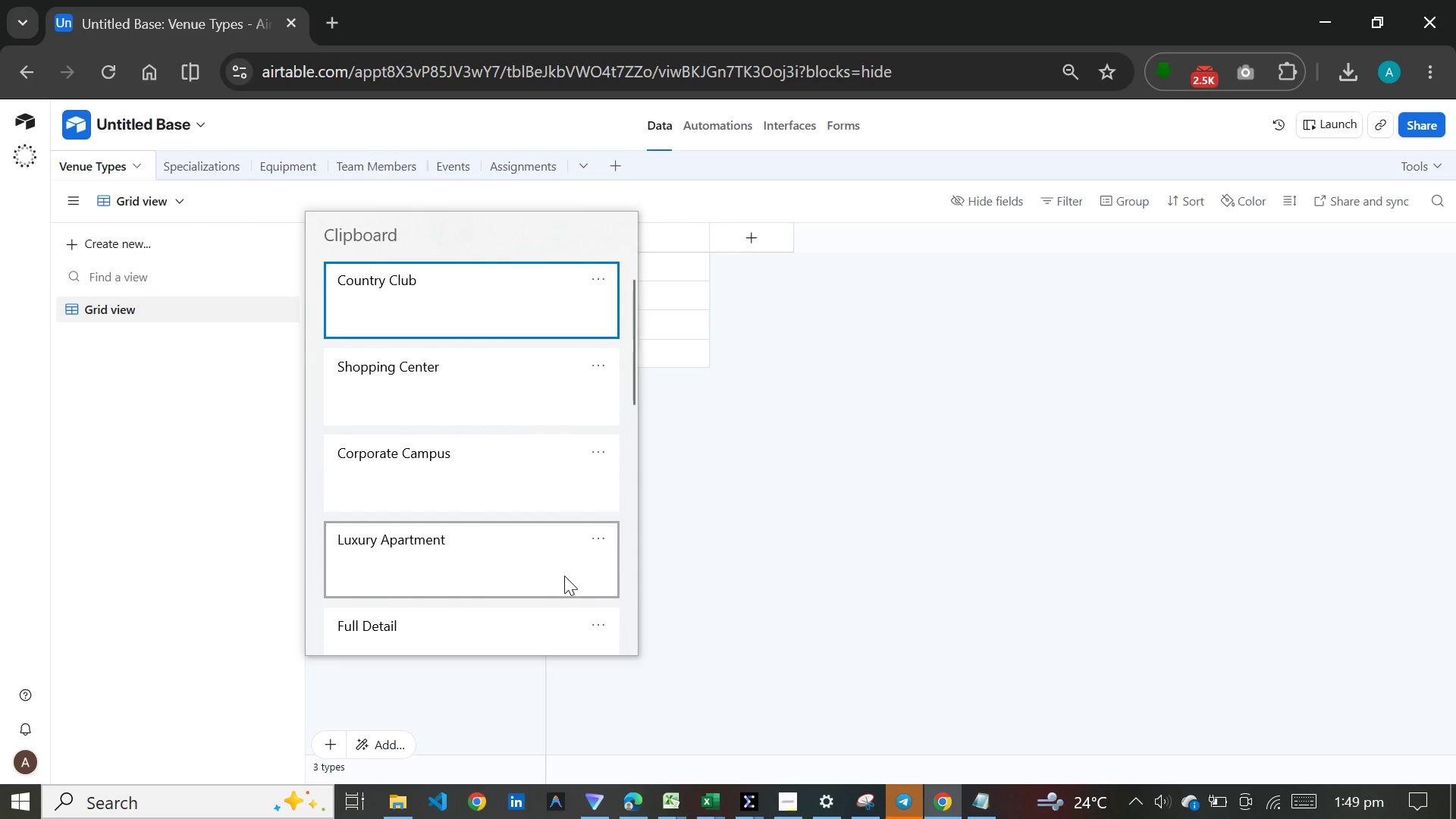 
left_click([839, 566])
 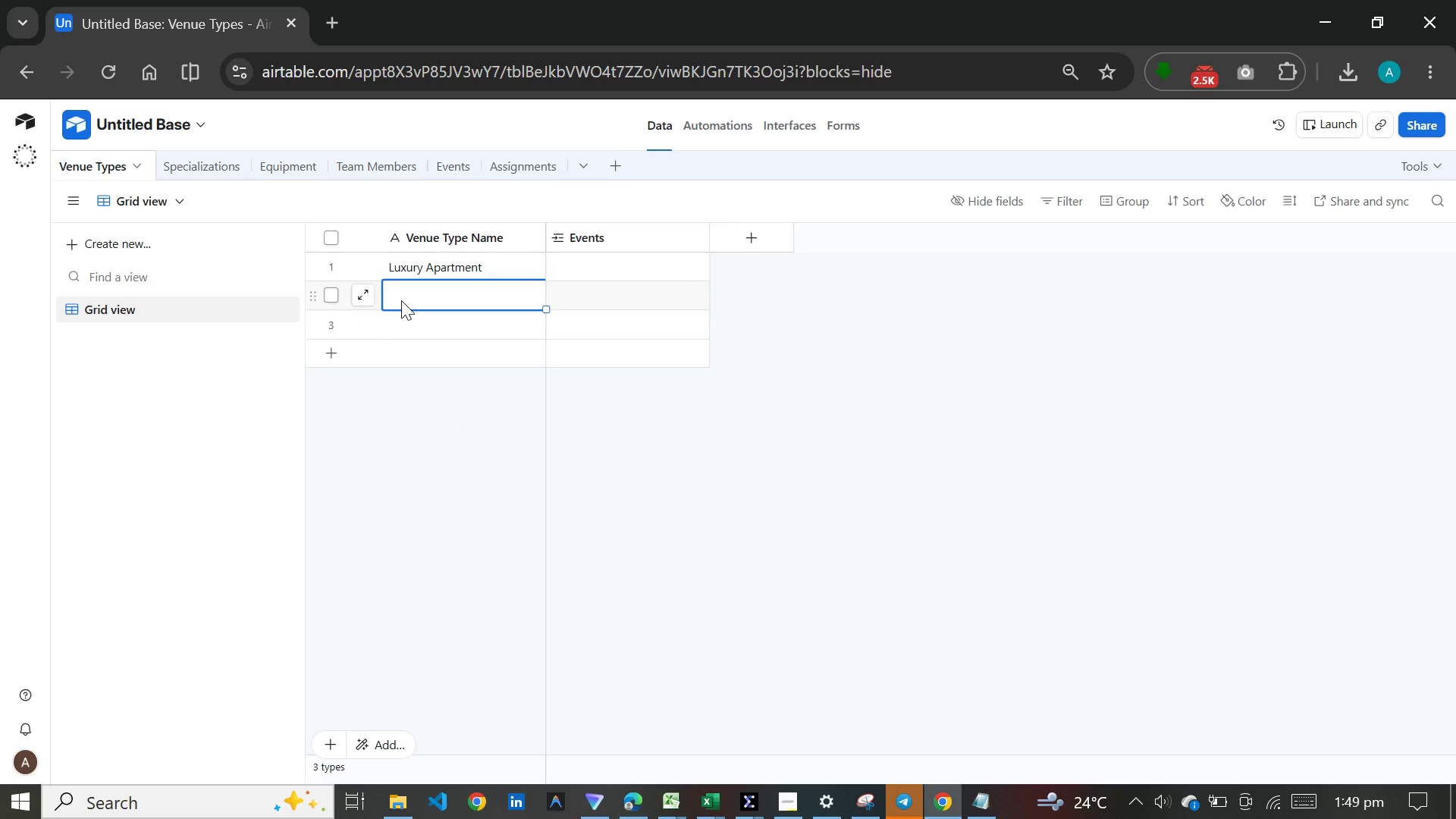 
key(Meta+V)
 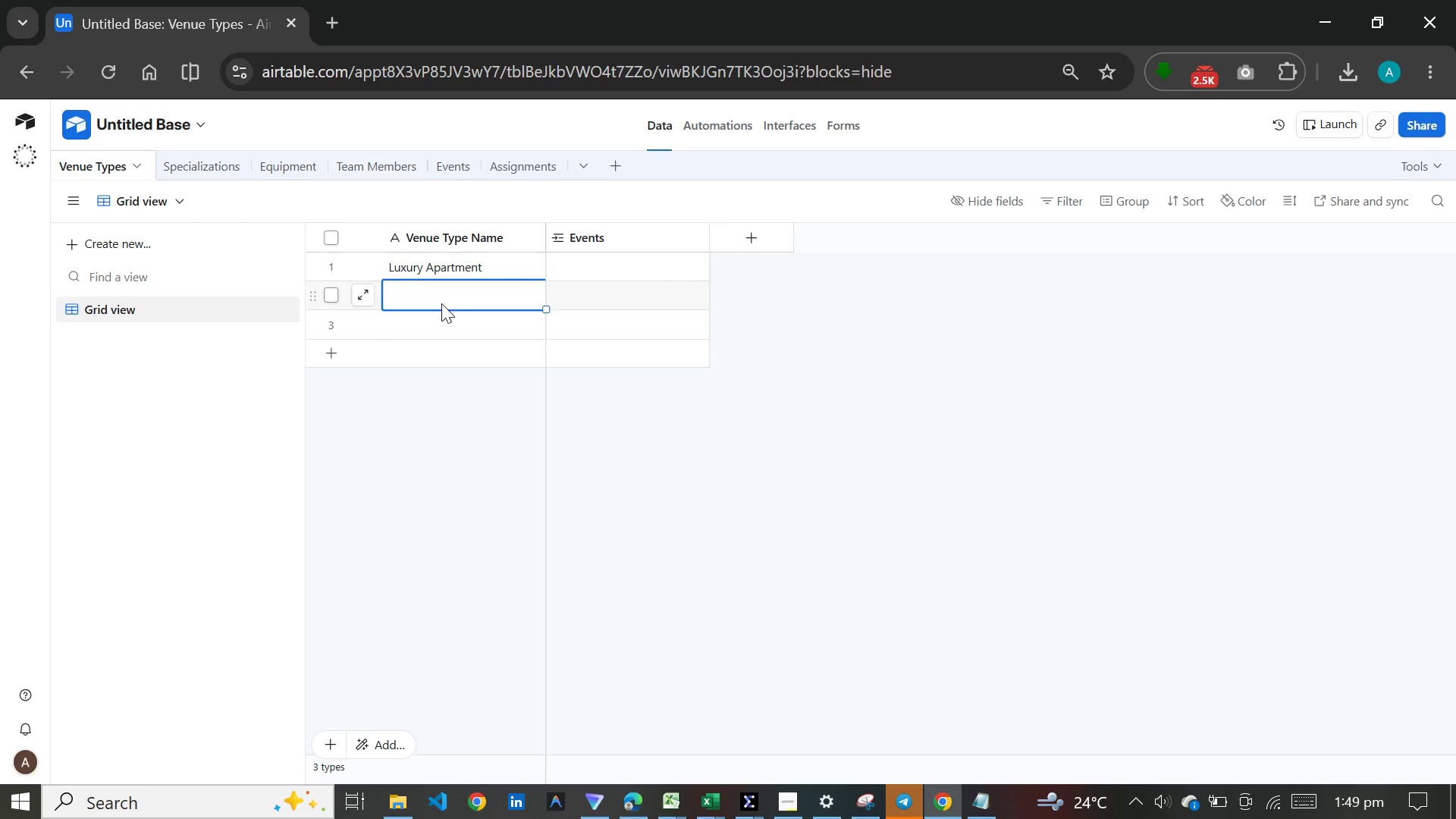 
mouse_move([446, 279])
 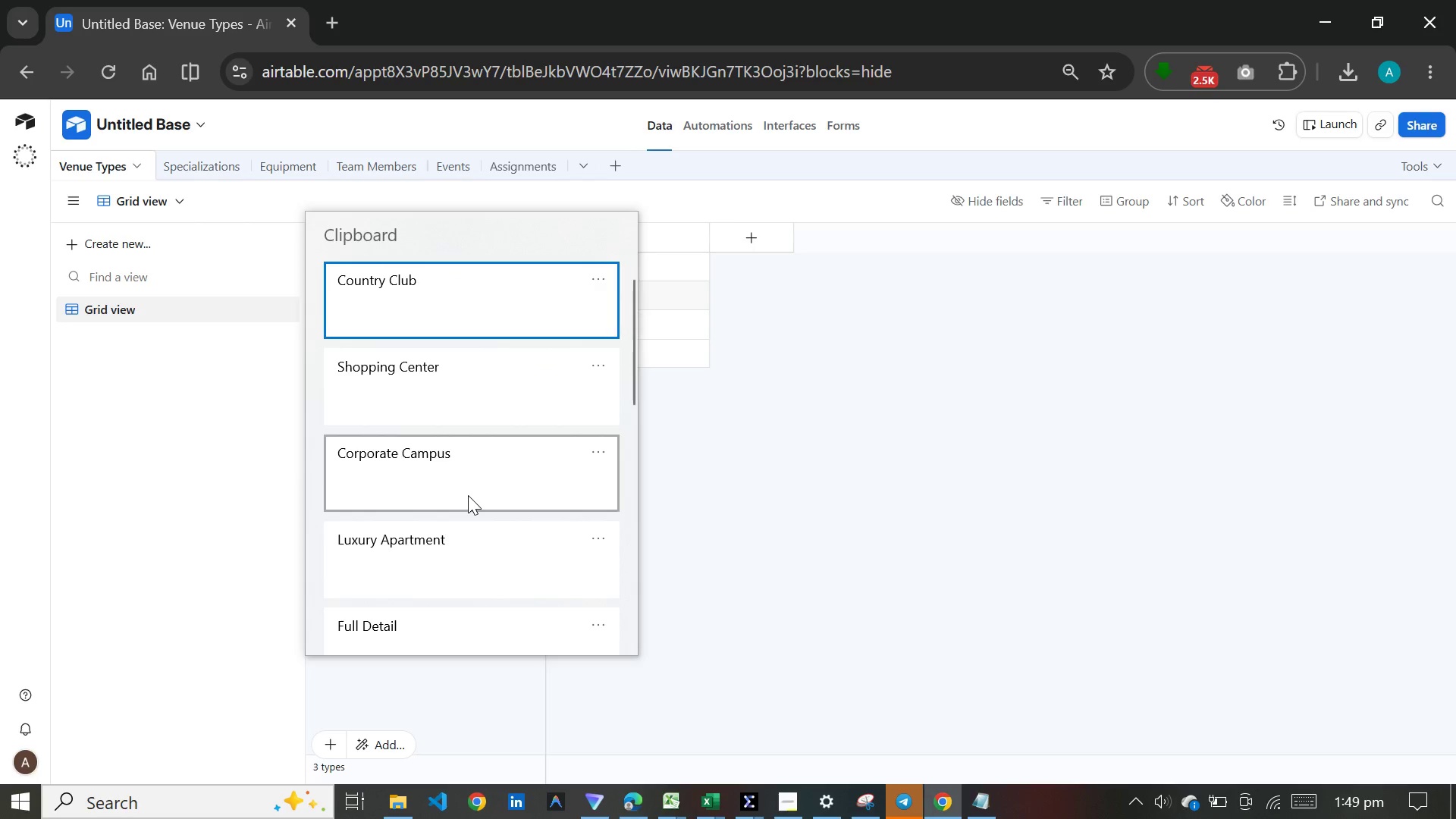 
left_click([468, 495])
 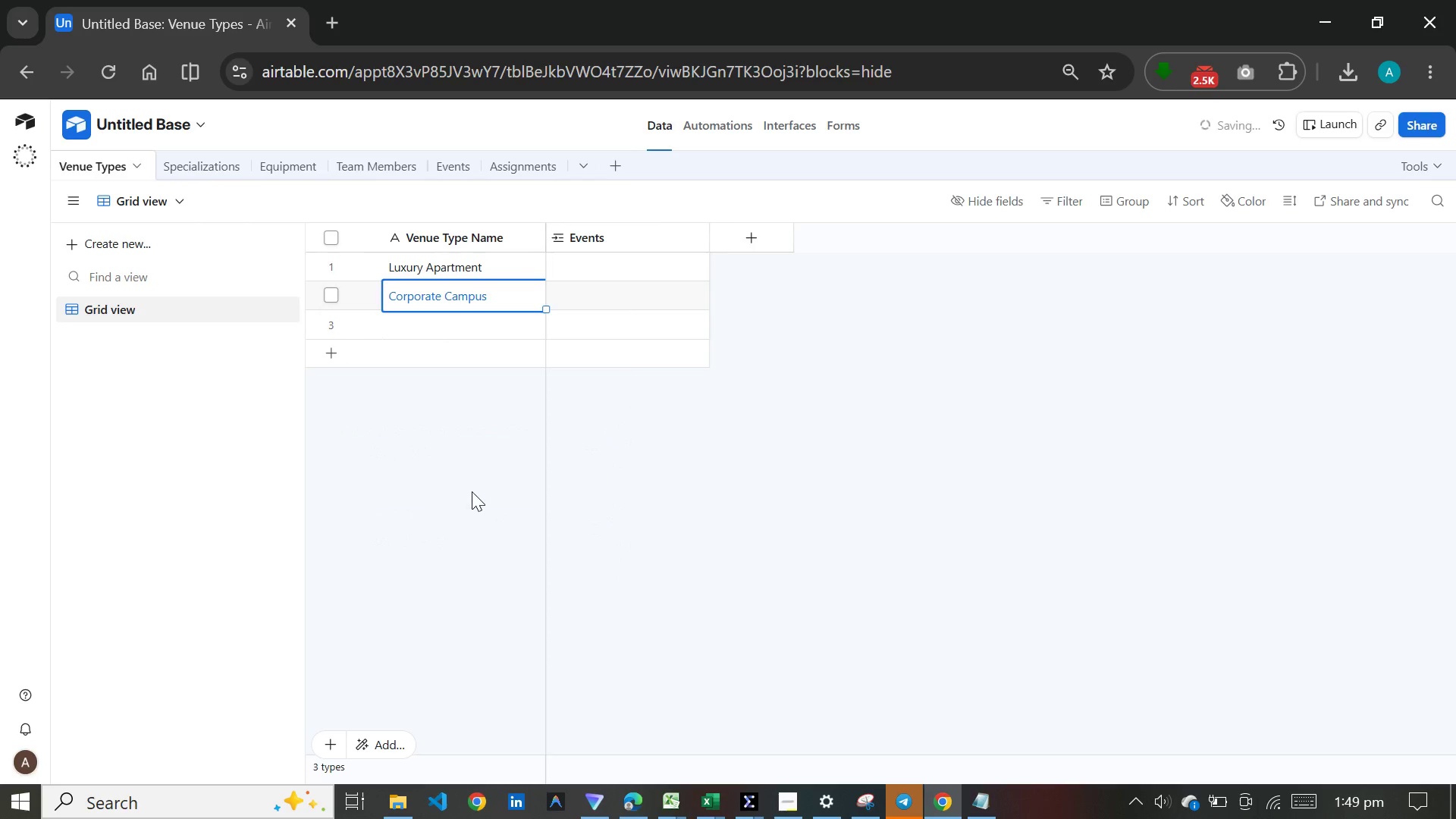 
key(Control+ControlLeft)
 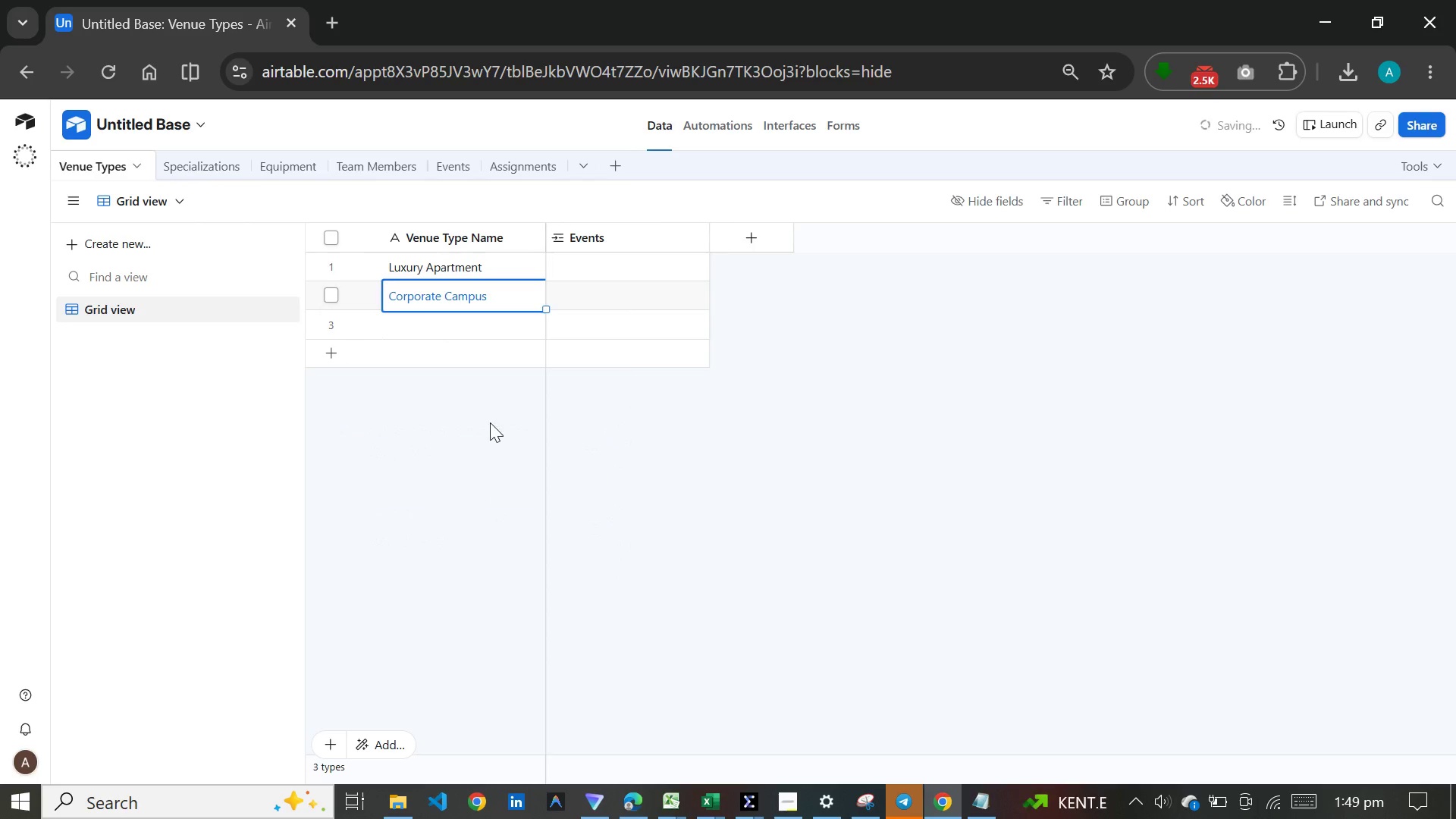 
hold_key(key=V, duration=2.38)
 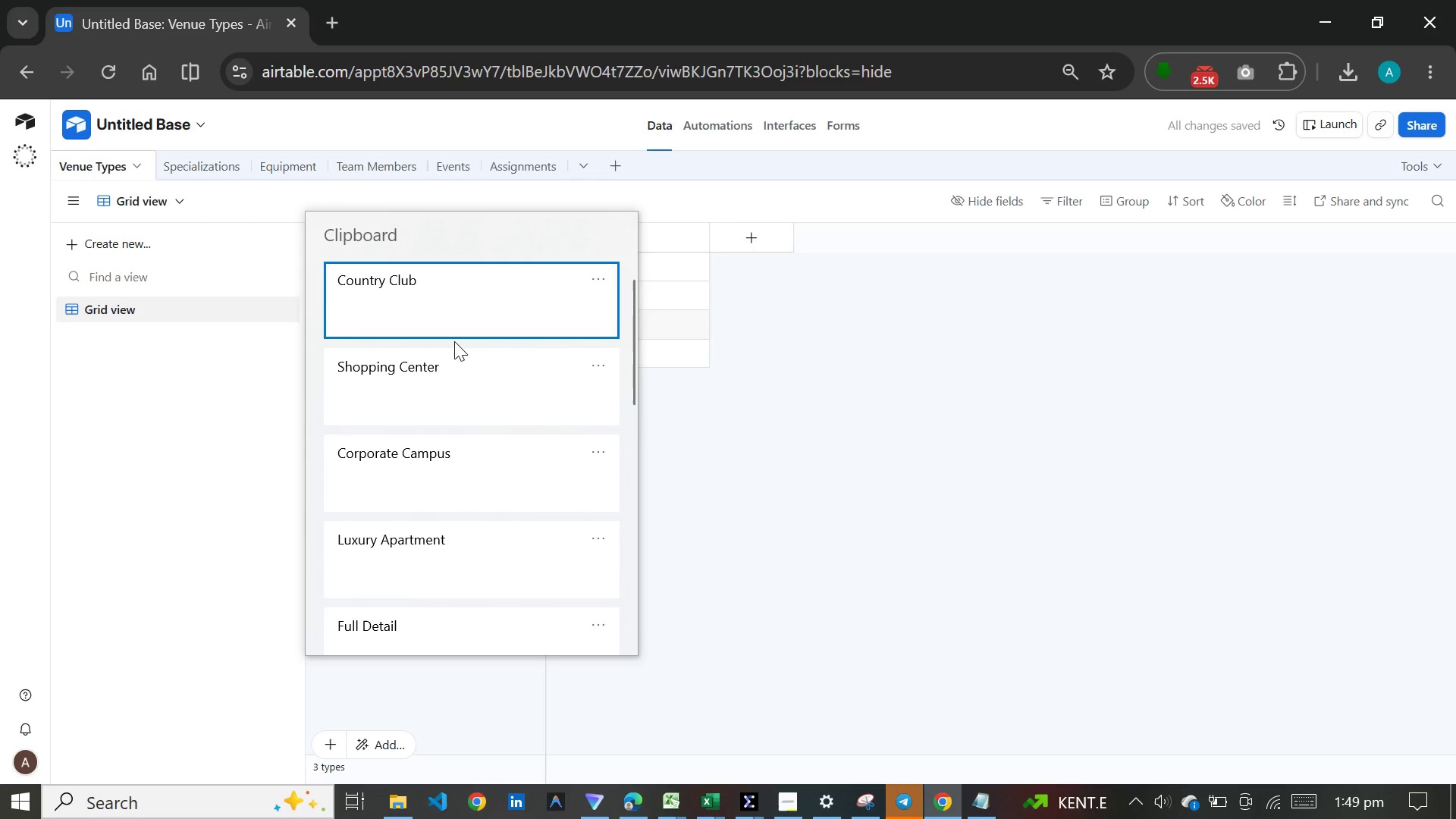 
left_click([454, 336])
 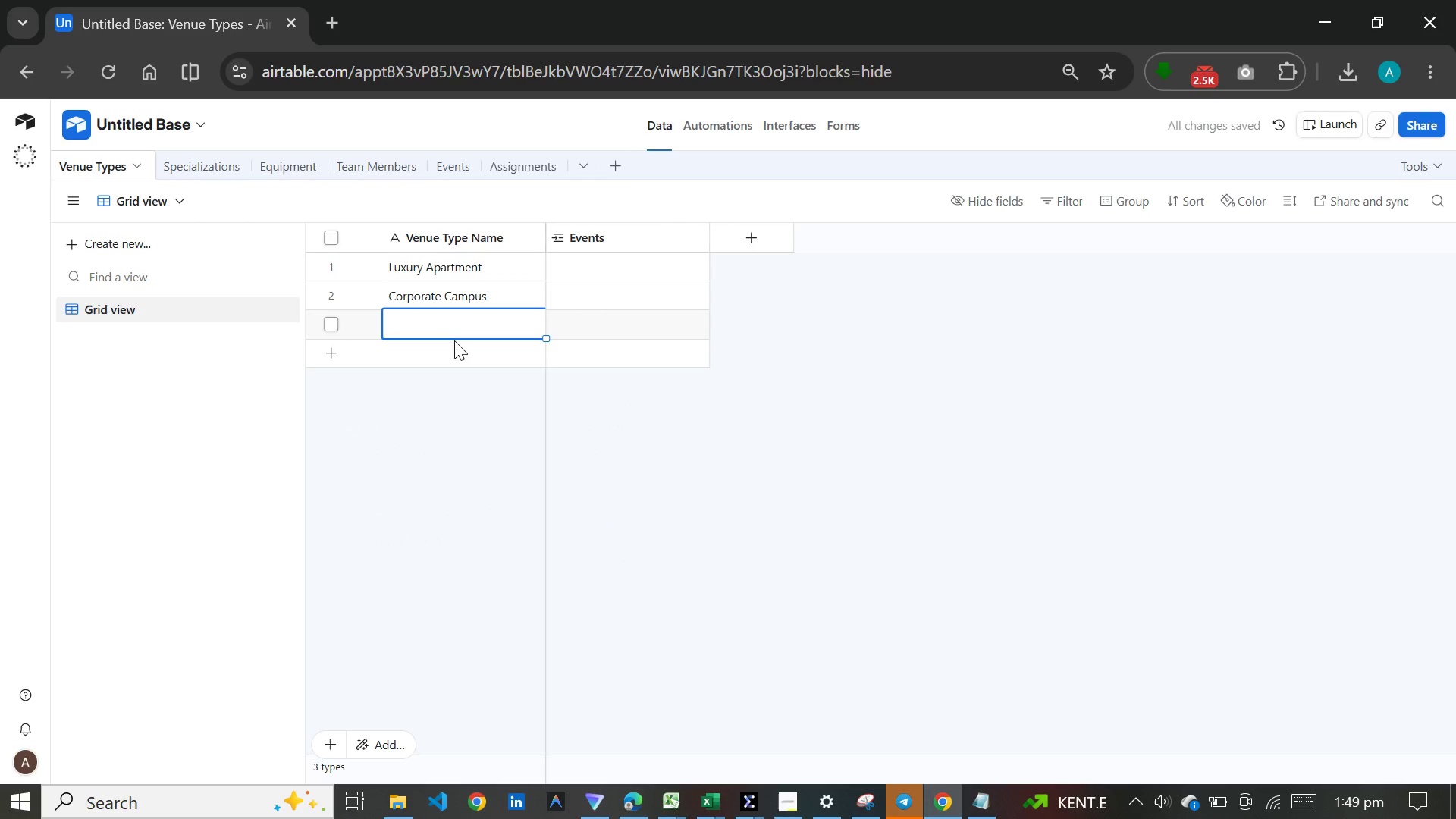 
hold_key(key=MetaLeft, duration=0.64)
 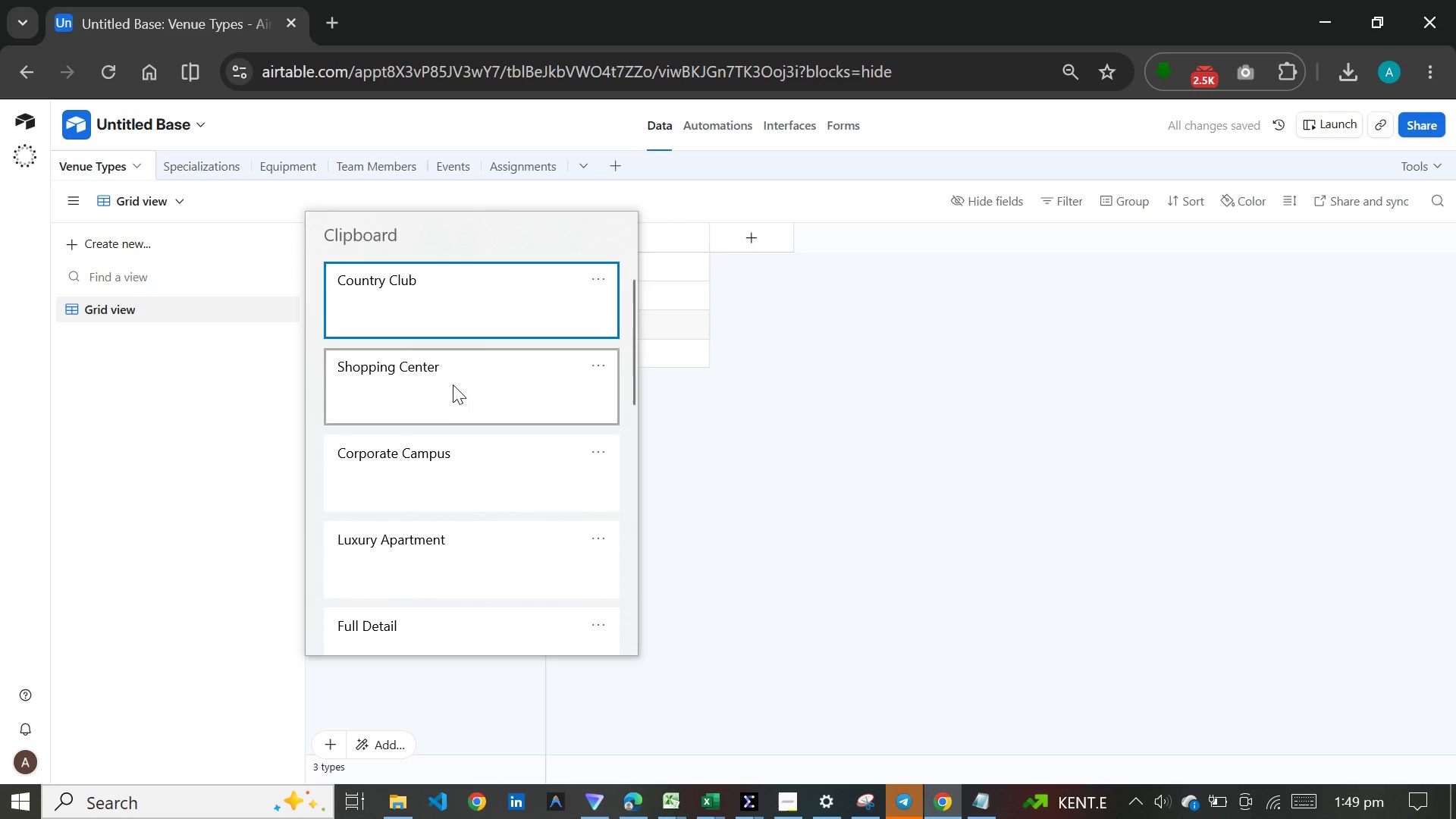 
left_click([450, 386])
 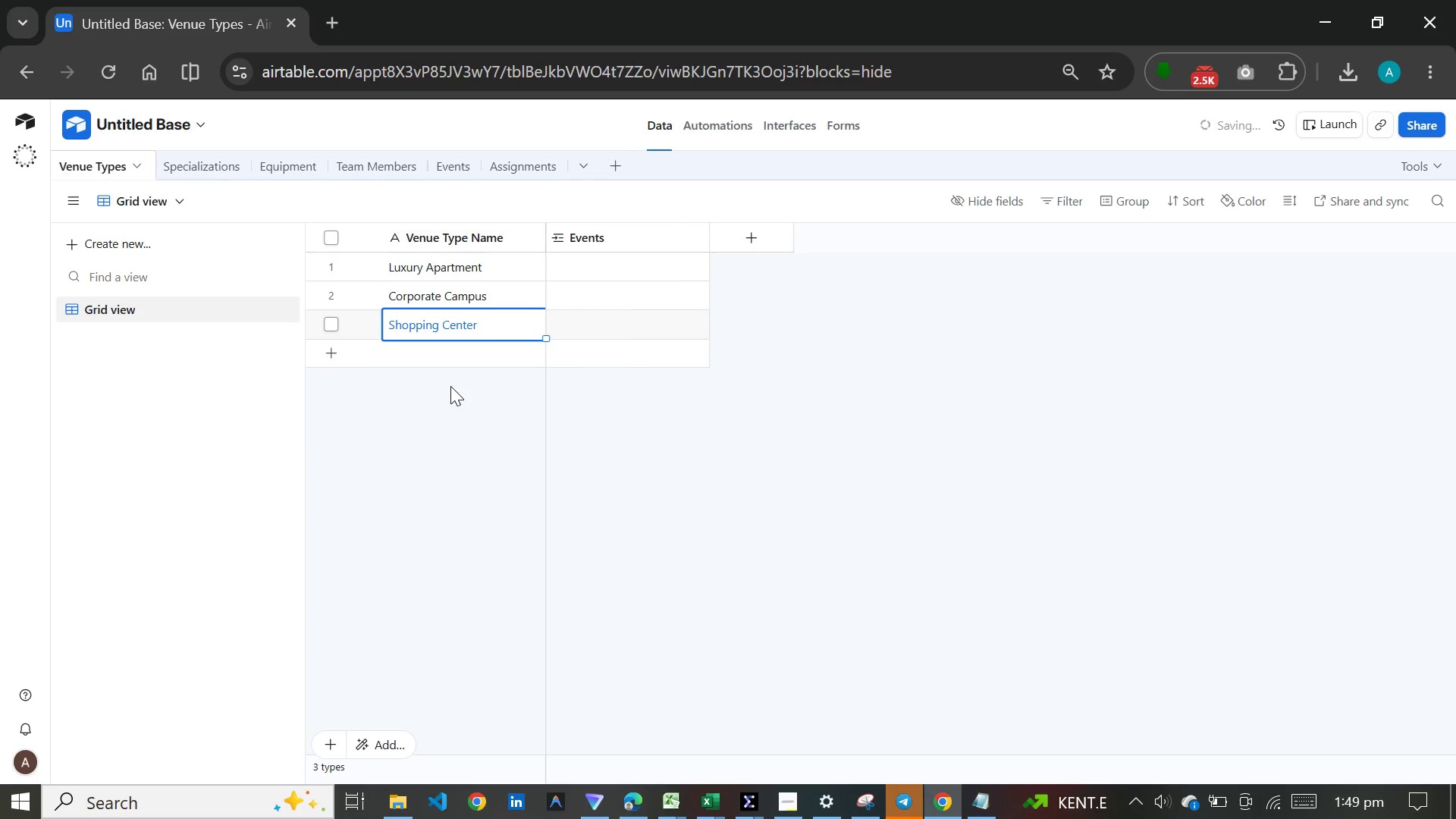 
key(Control+ControlLeft)
 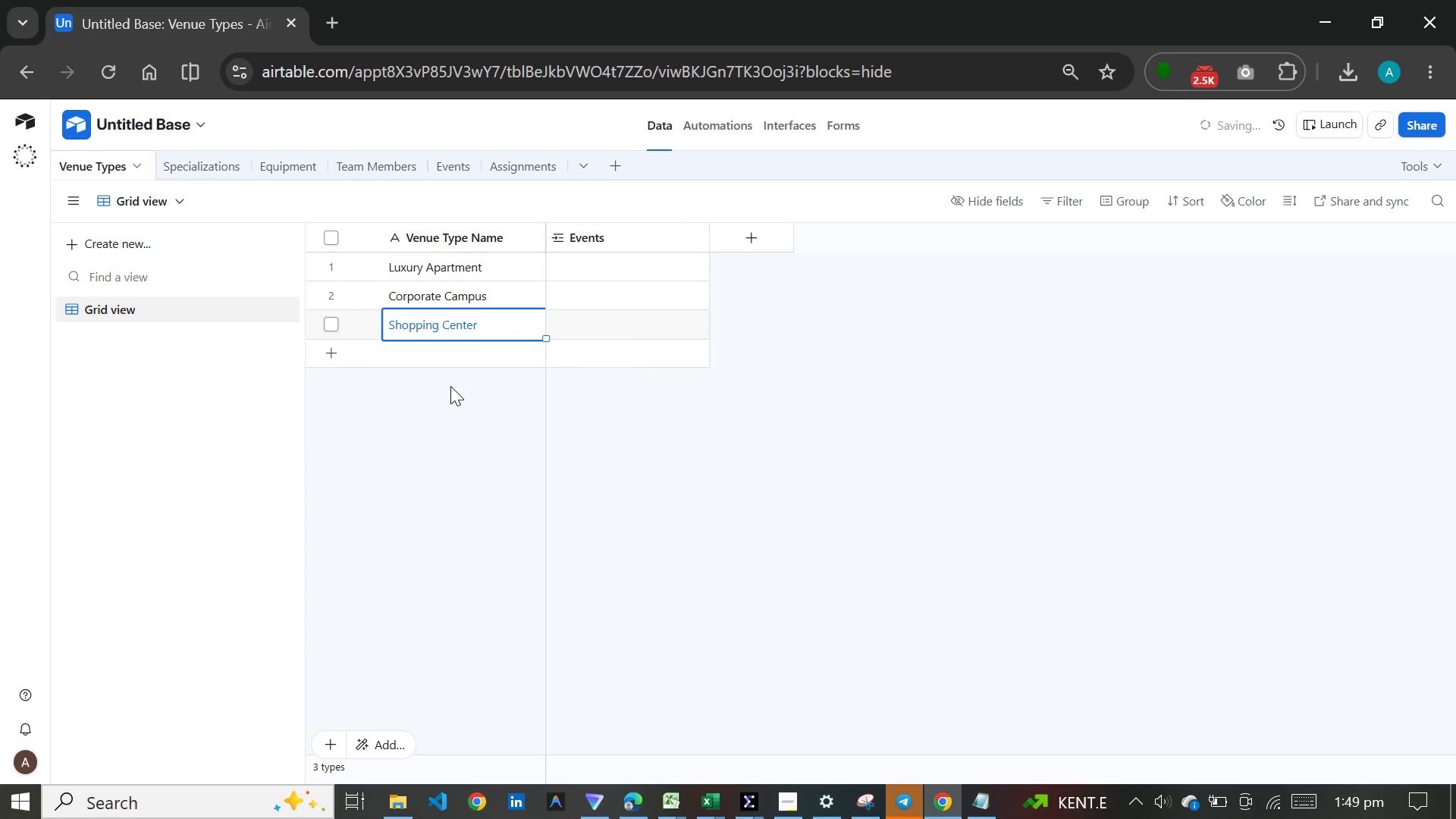 
key(Control+V)
 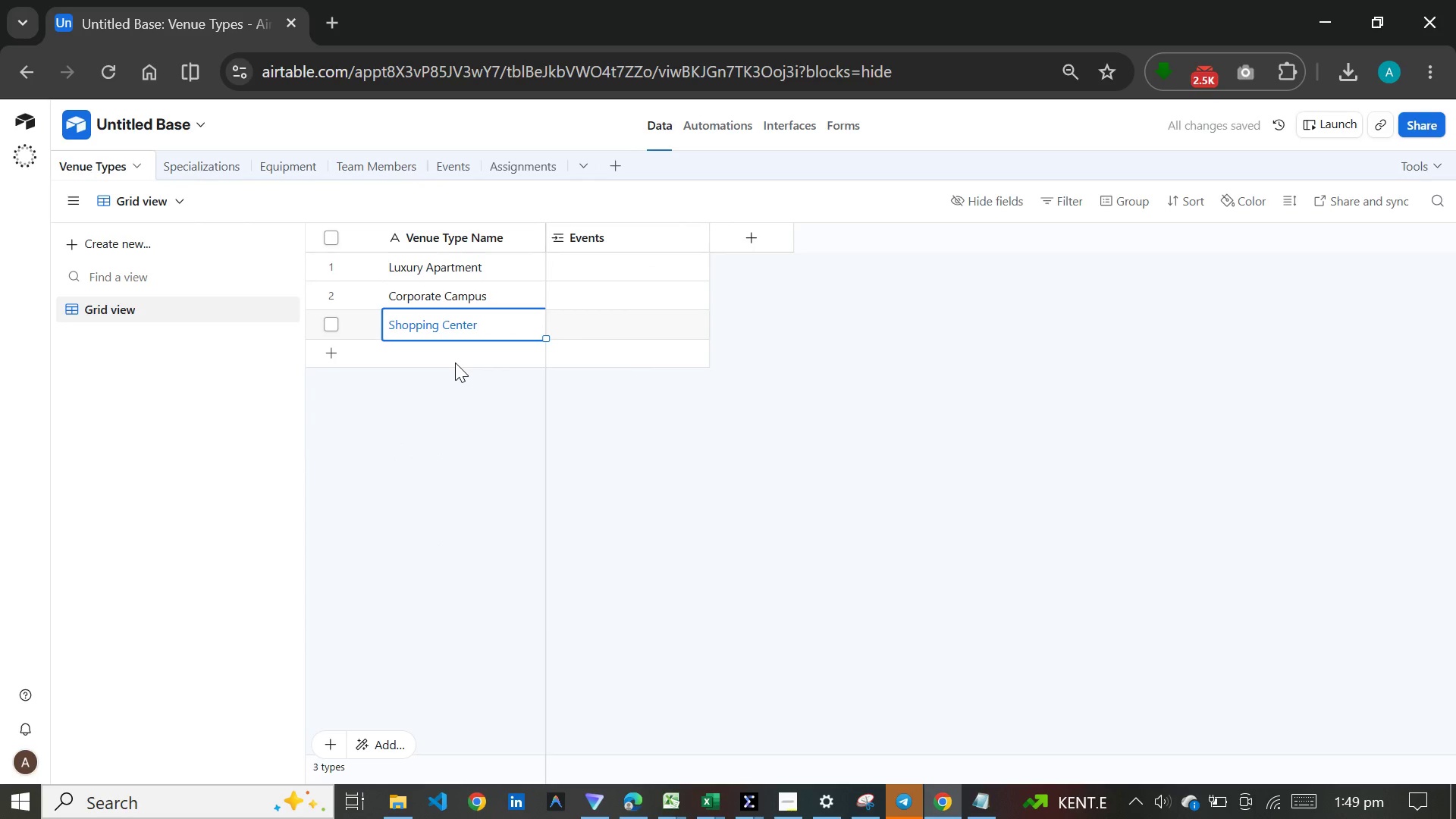 
key(Shift+Enter)
 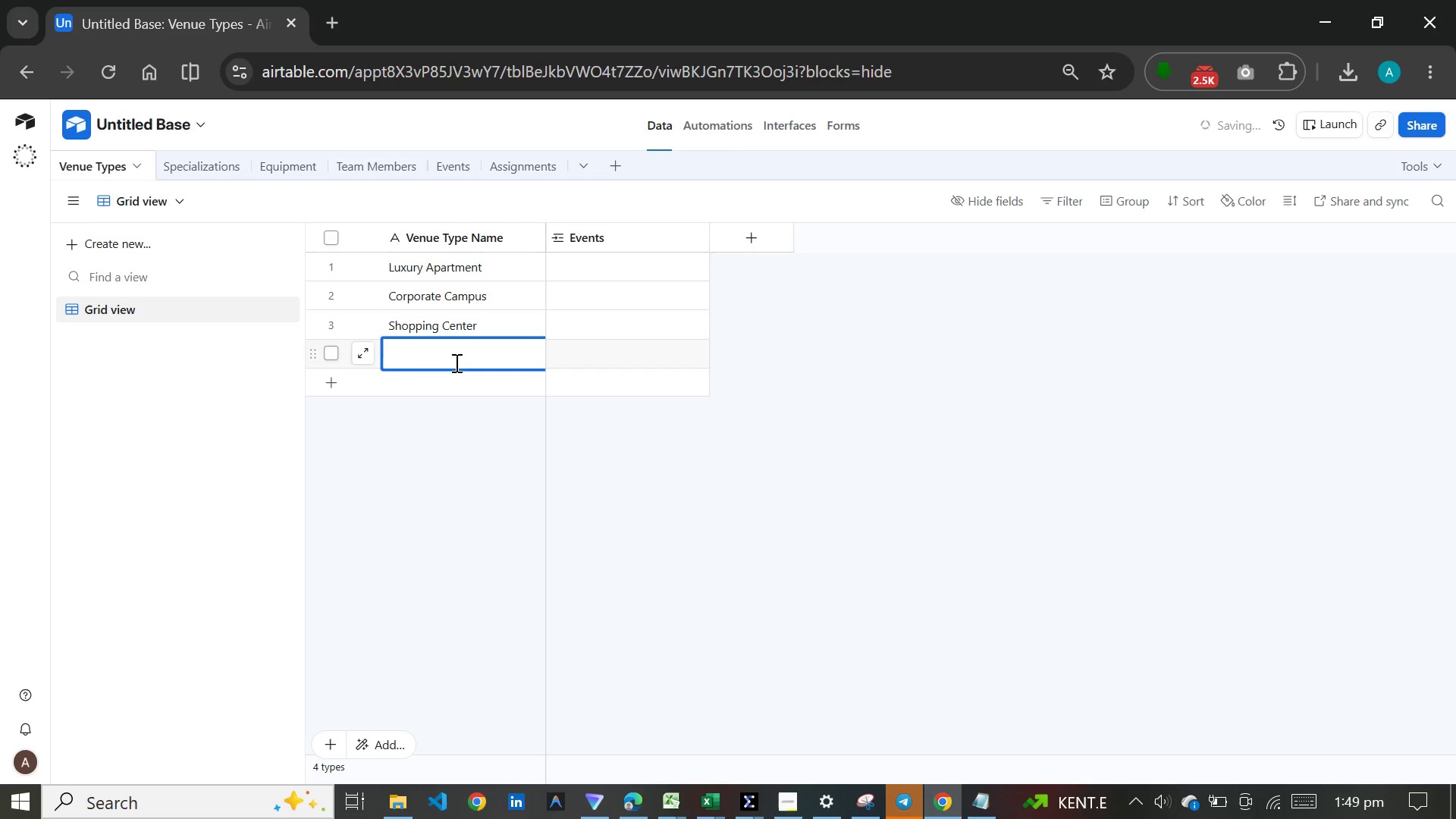 
key(Meta+V)
 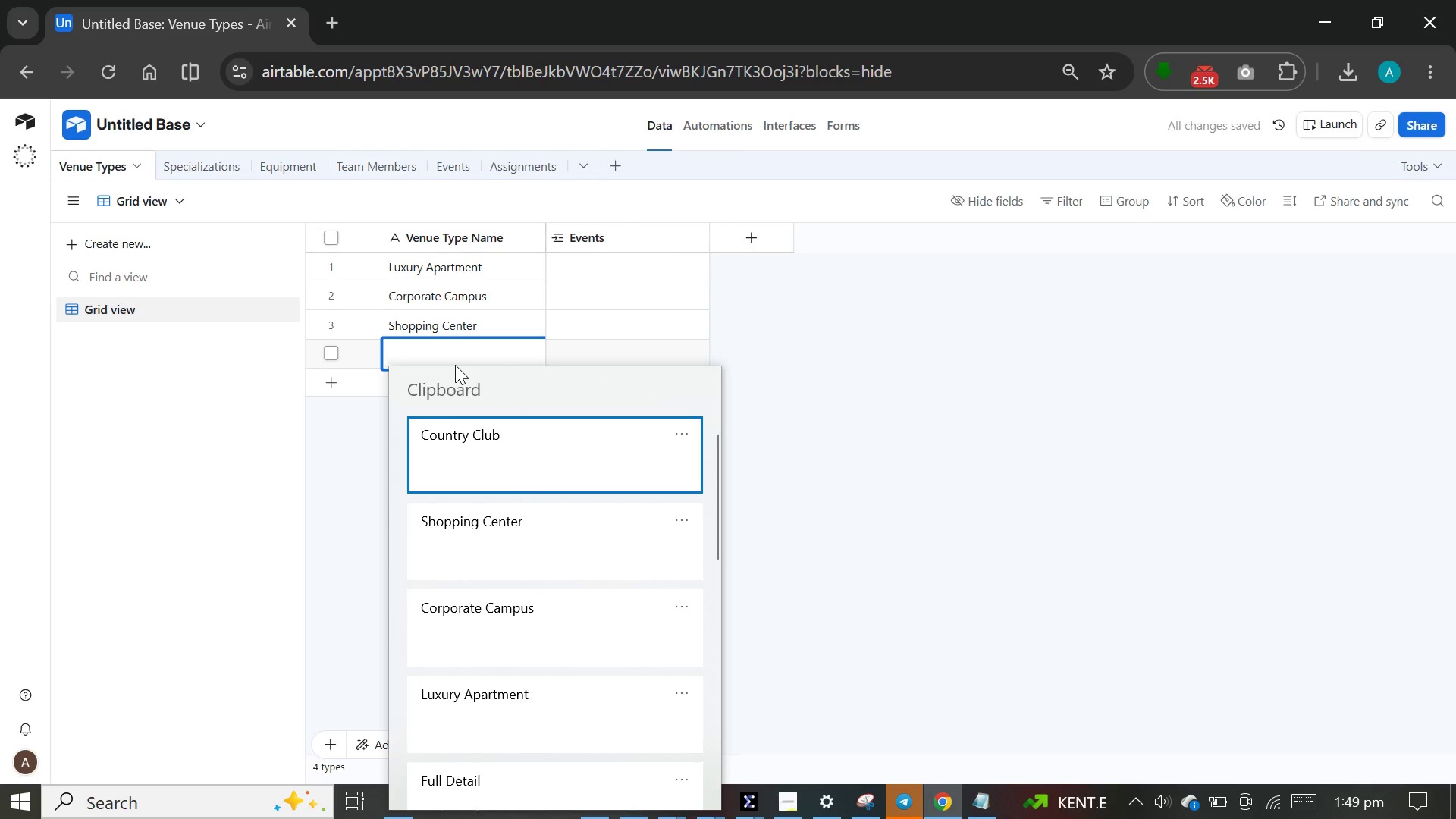 
key(Enter)
 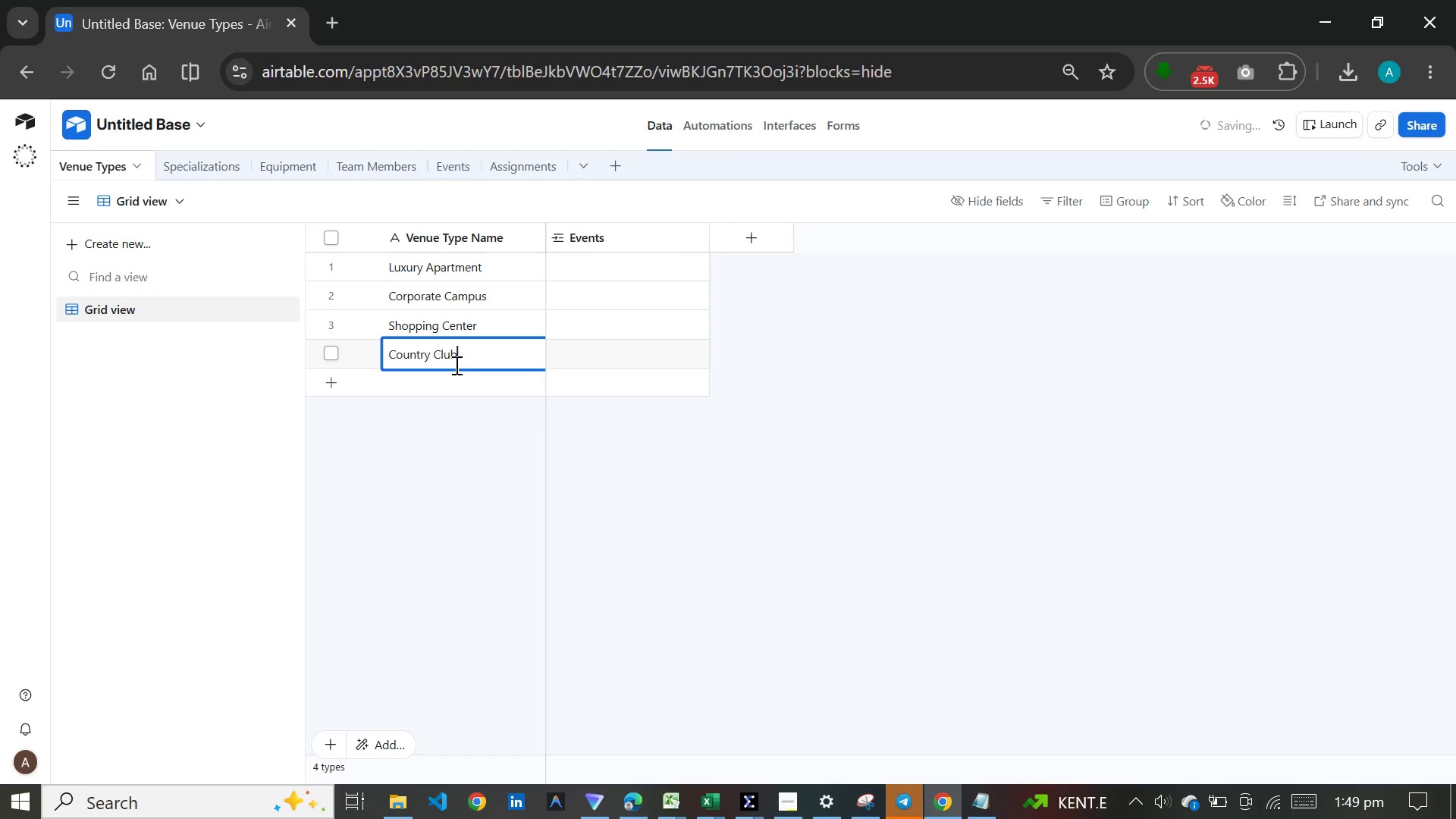 
key(Control+ControlLeft)
 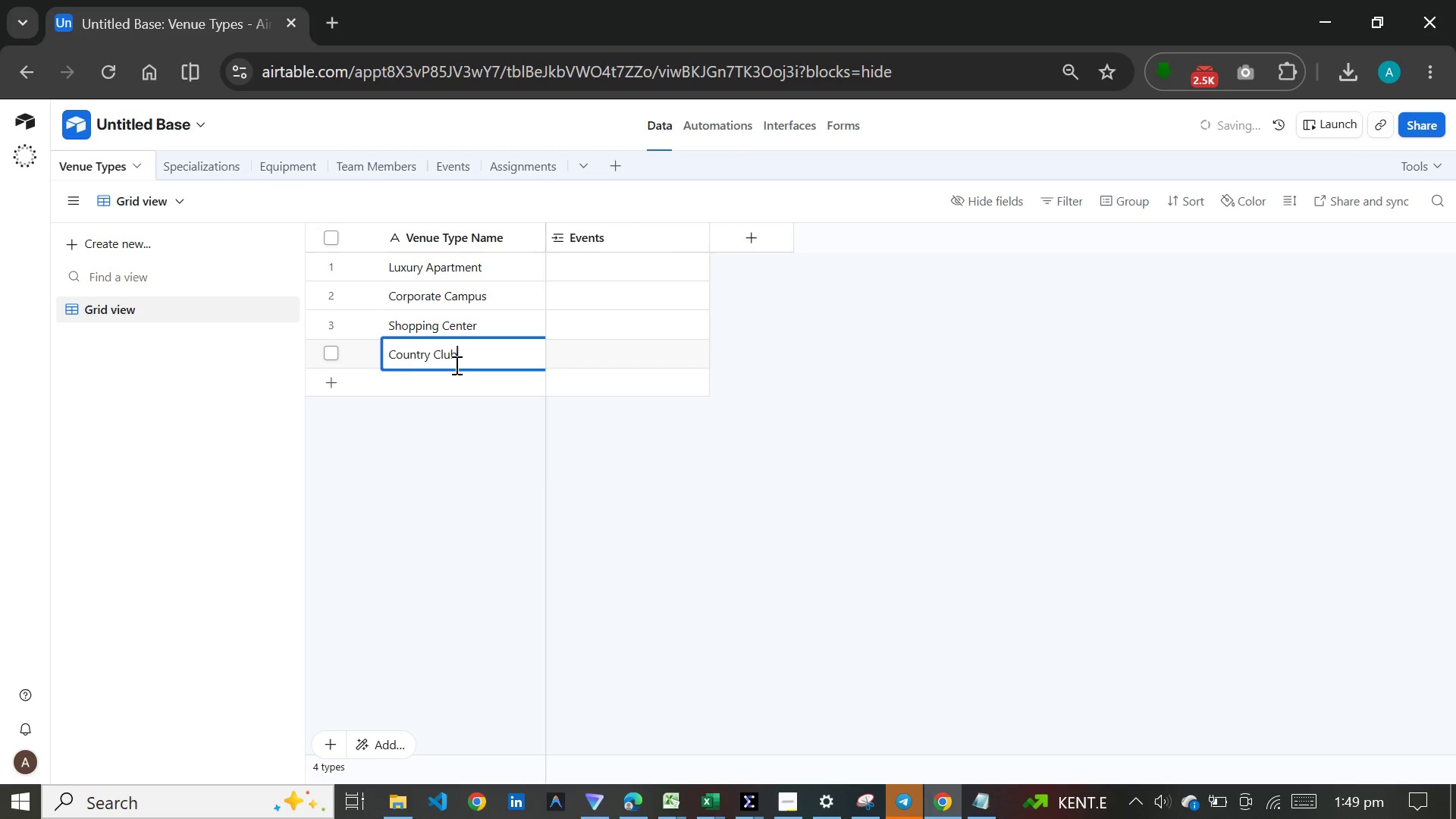 
left_click([689, 512])
 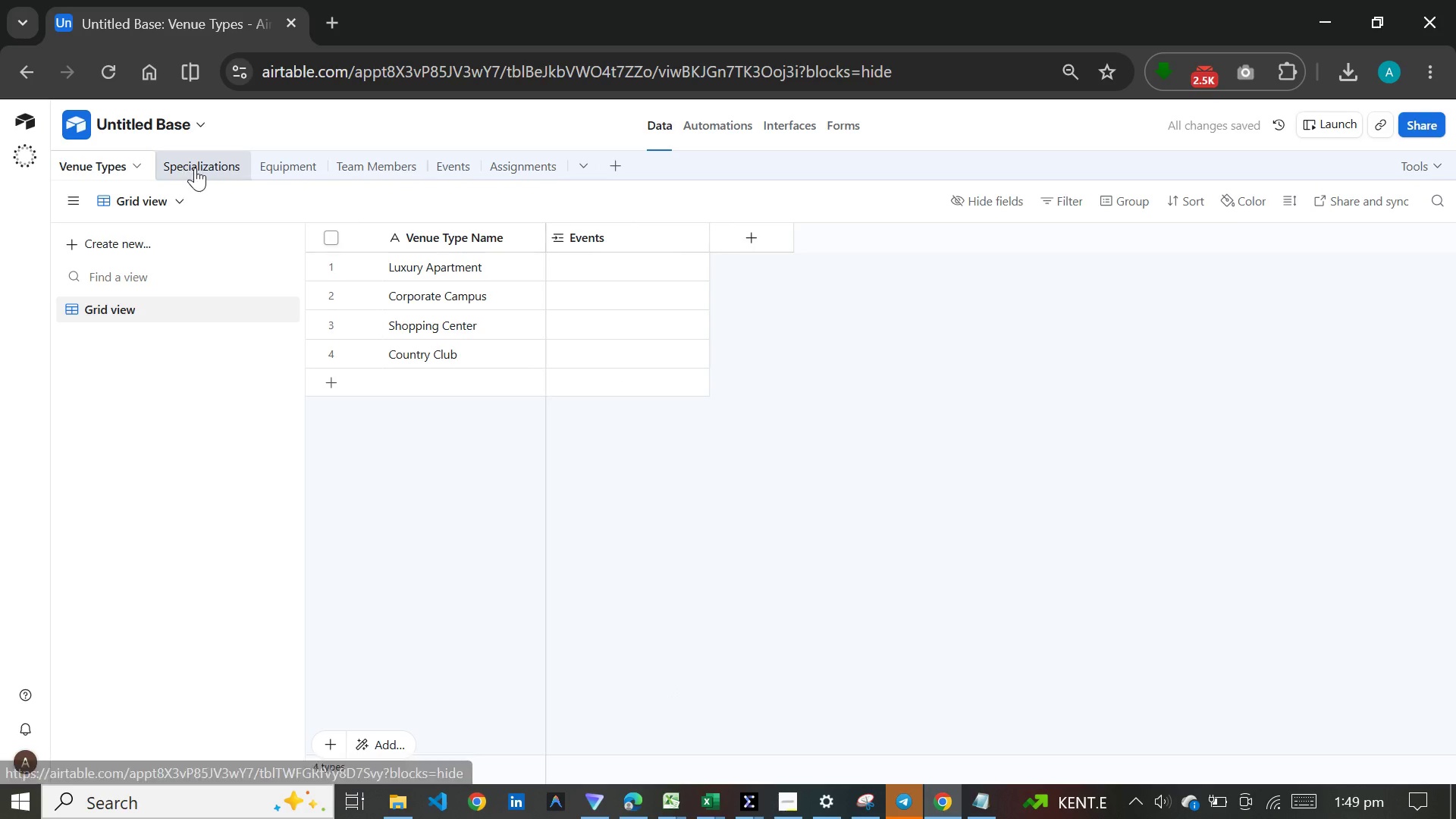 
left_click([195, 168])
 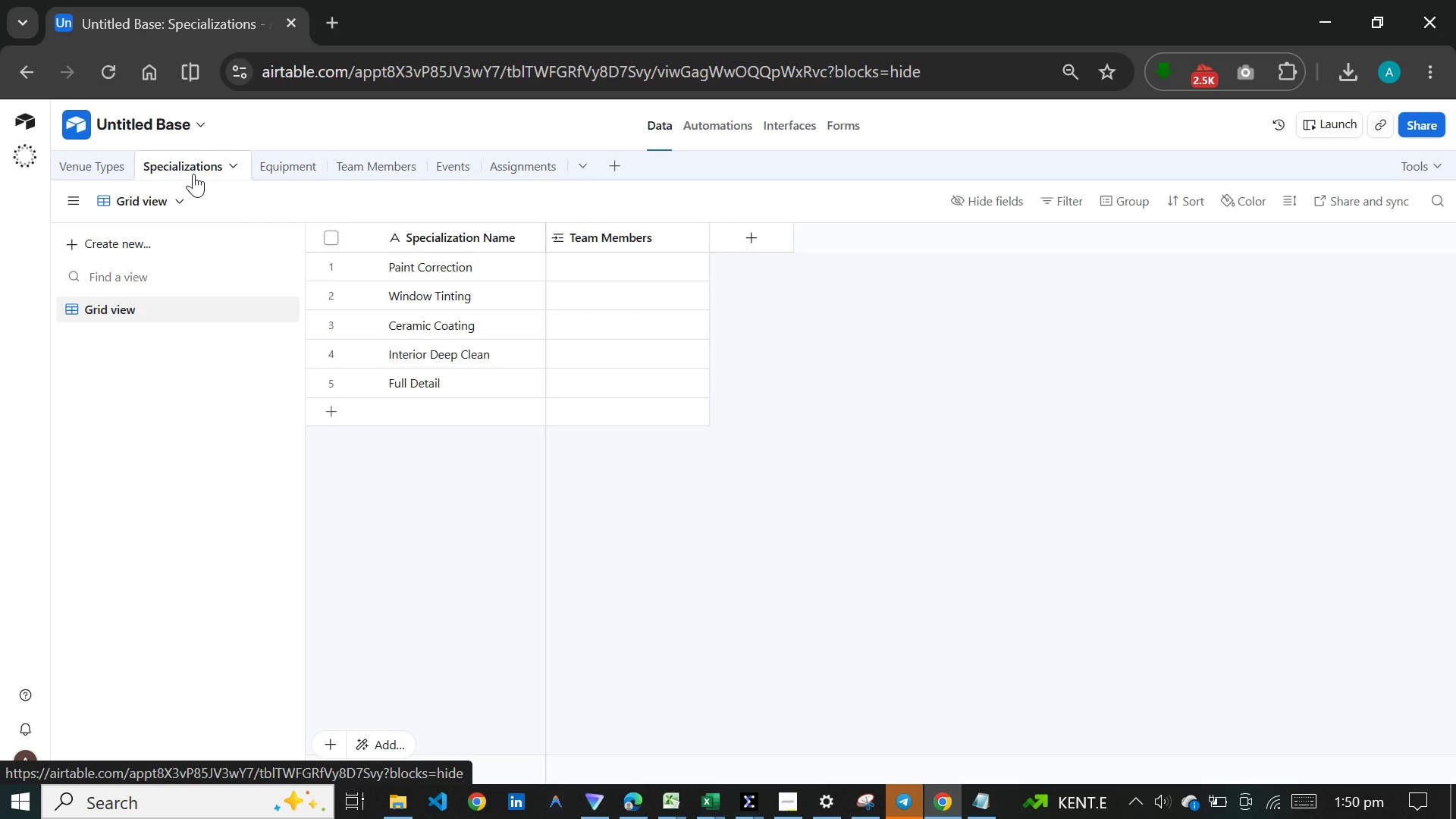 
wait(10.3)
 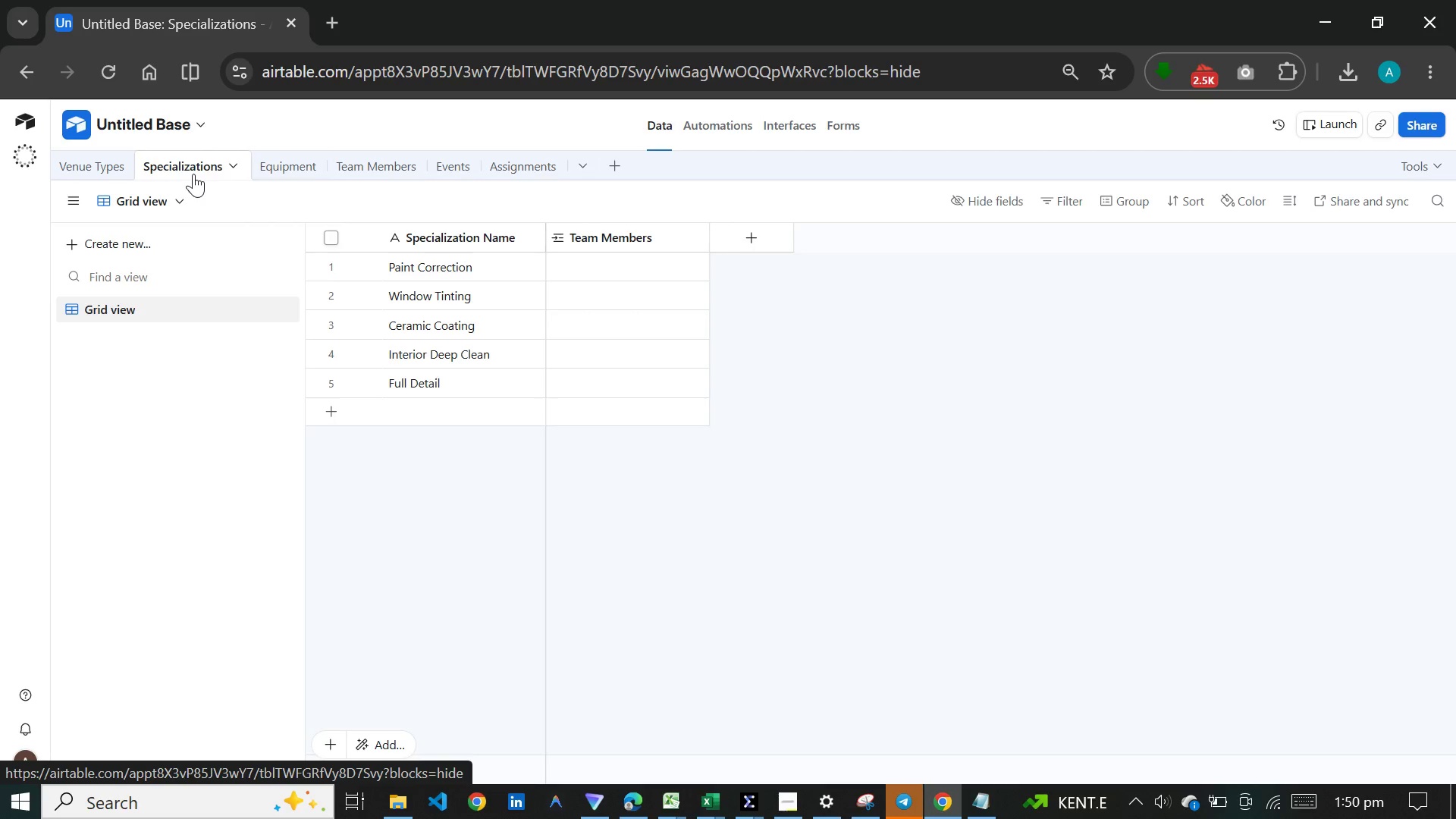 
left_click([786, 810])